 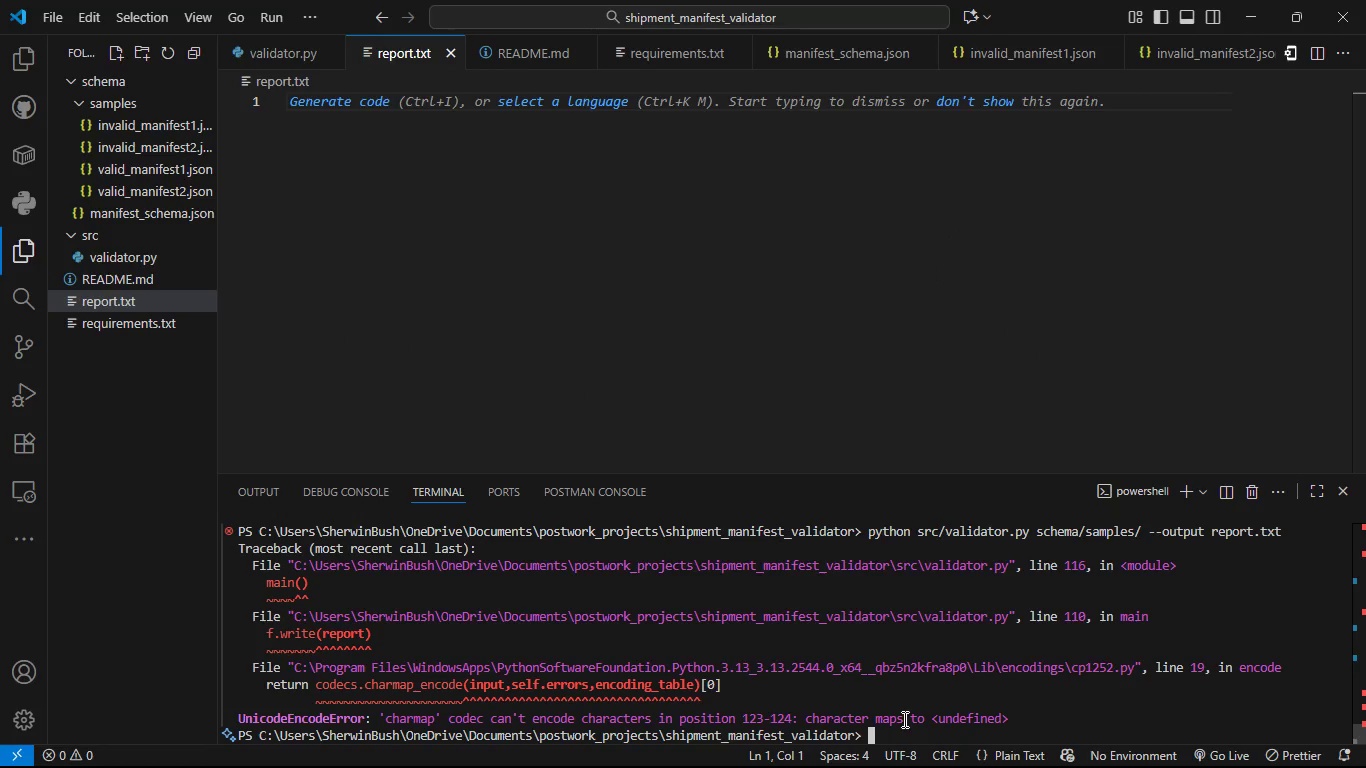 
left_click([297, 48])
 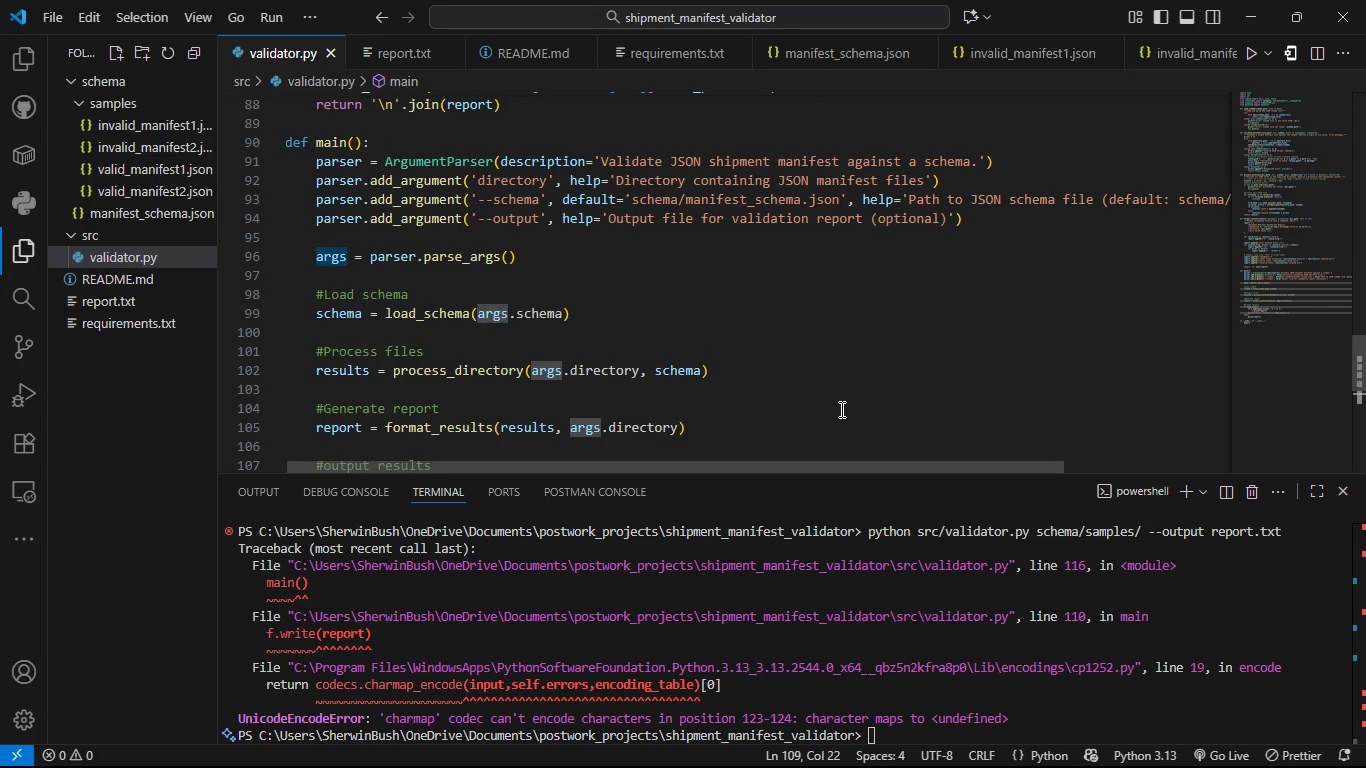 
wait(8.06)
 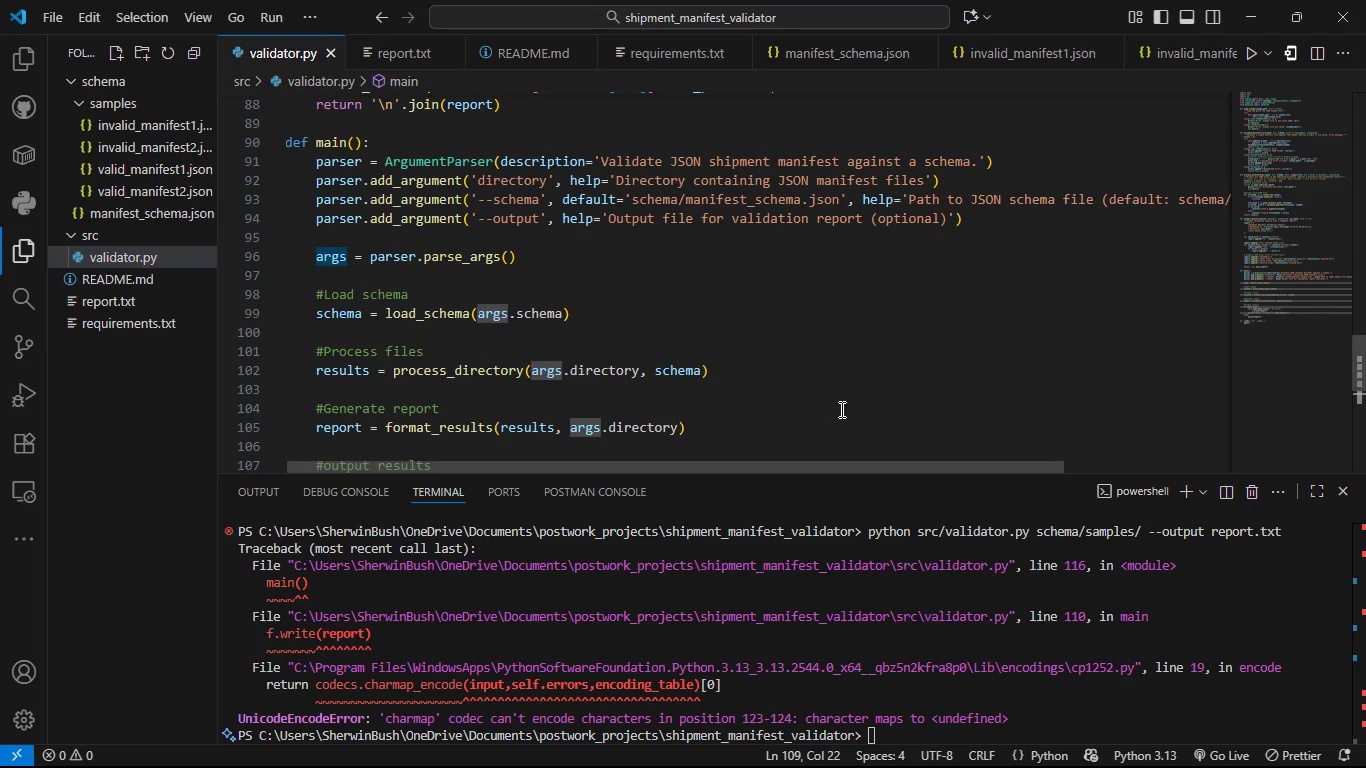 
left_click([504, 224])
 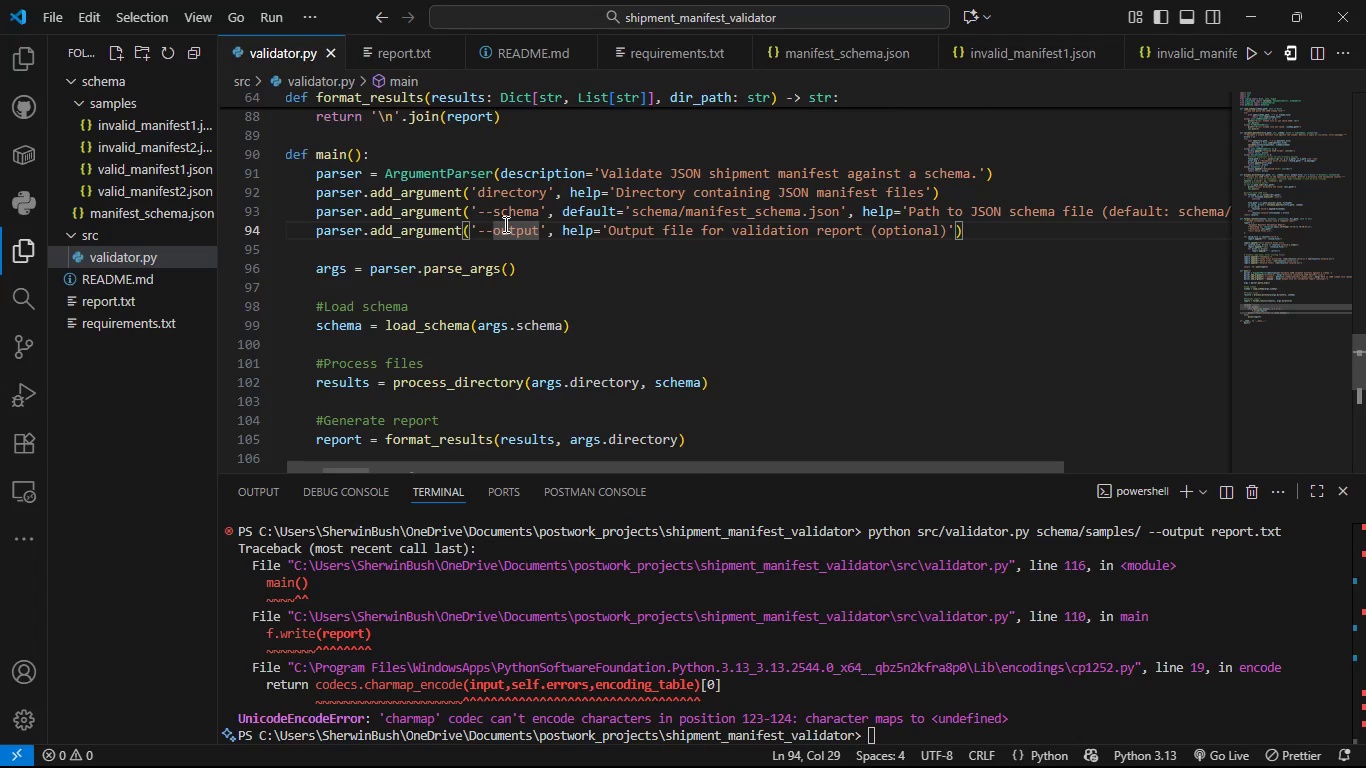 
wait(8.57)
 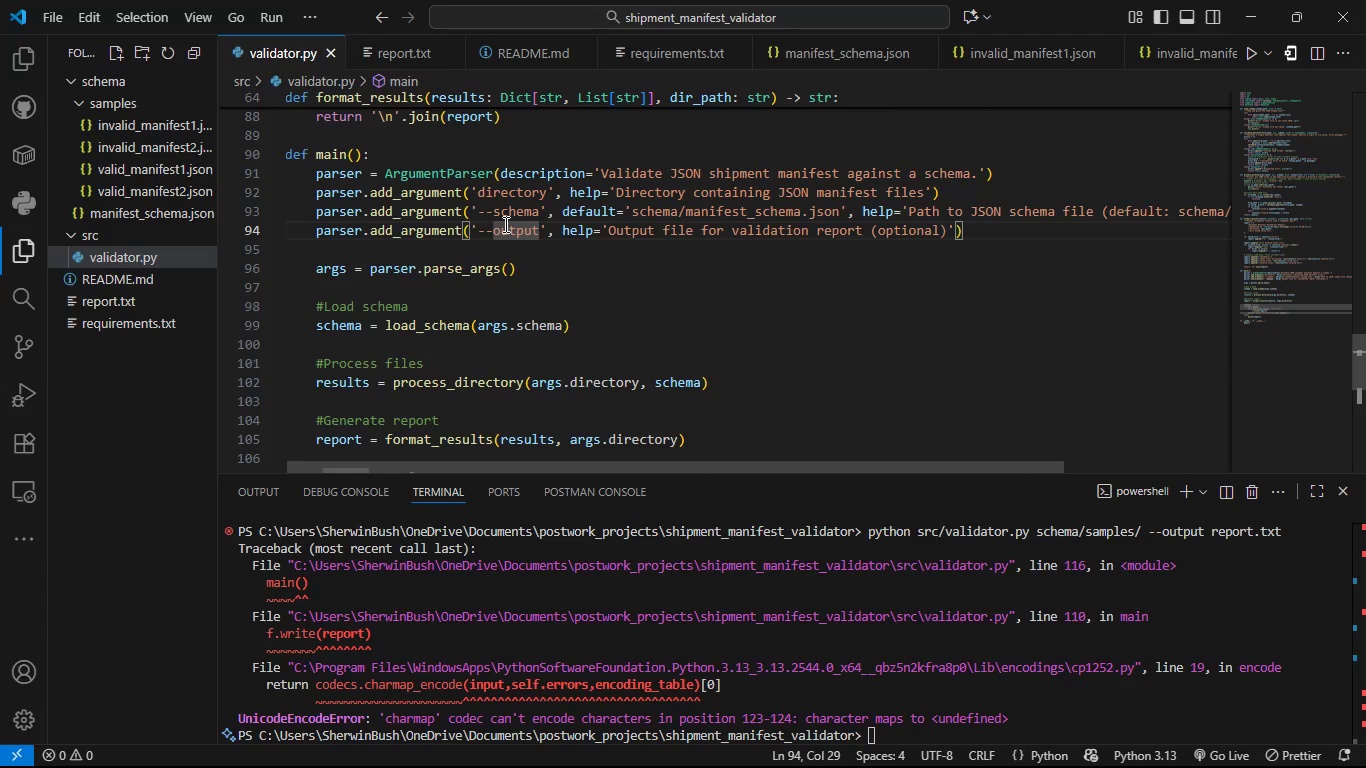 
left_click([877, 729])
 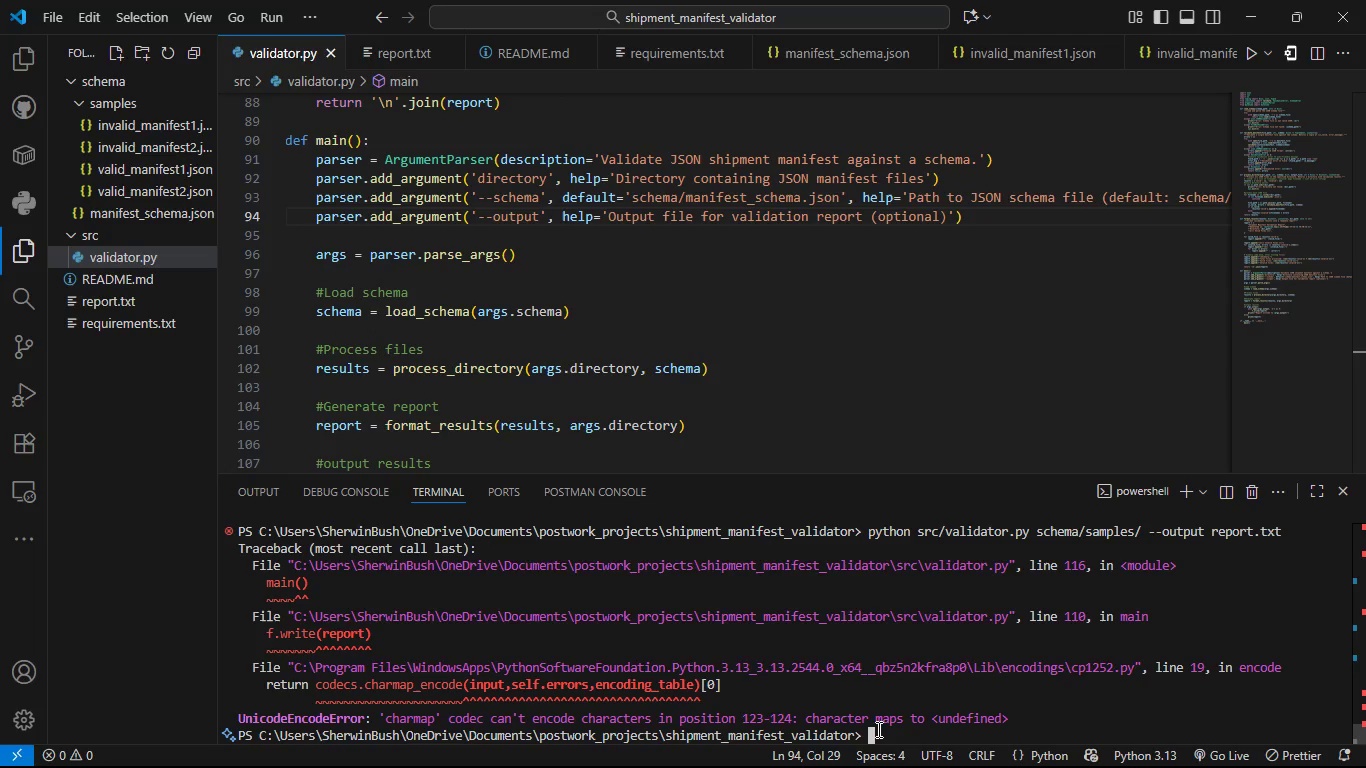 
key(ArrowUp)
 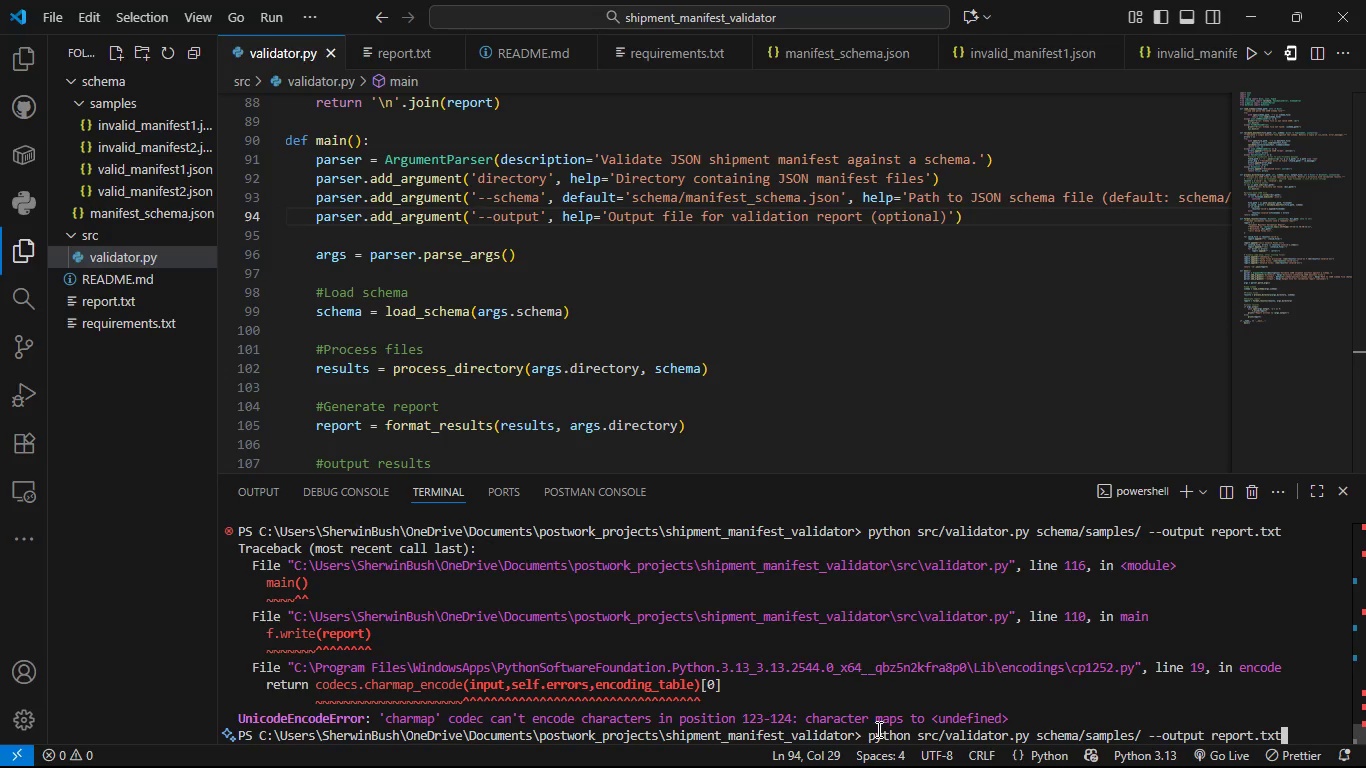 
wait(8.04)
 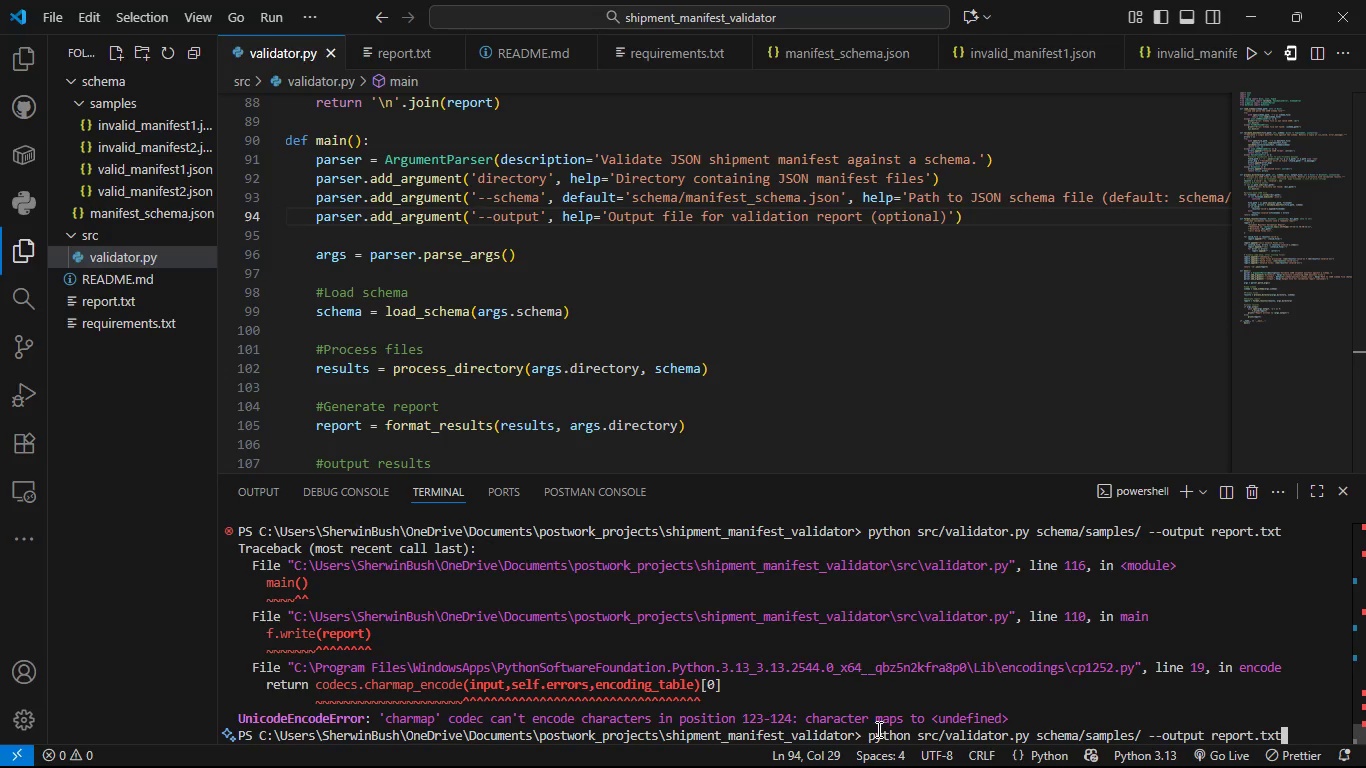 
left_click([494, 160])
 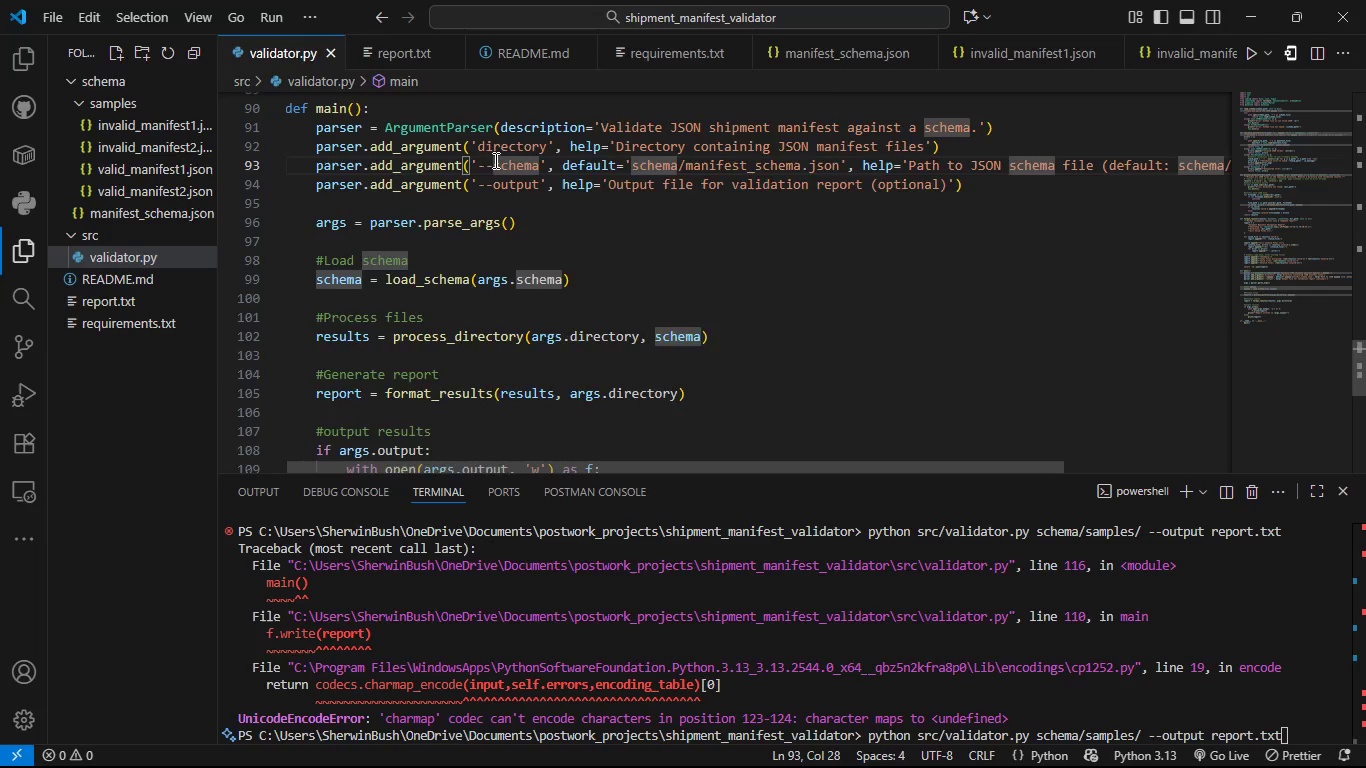 
key(Backspace)
 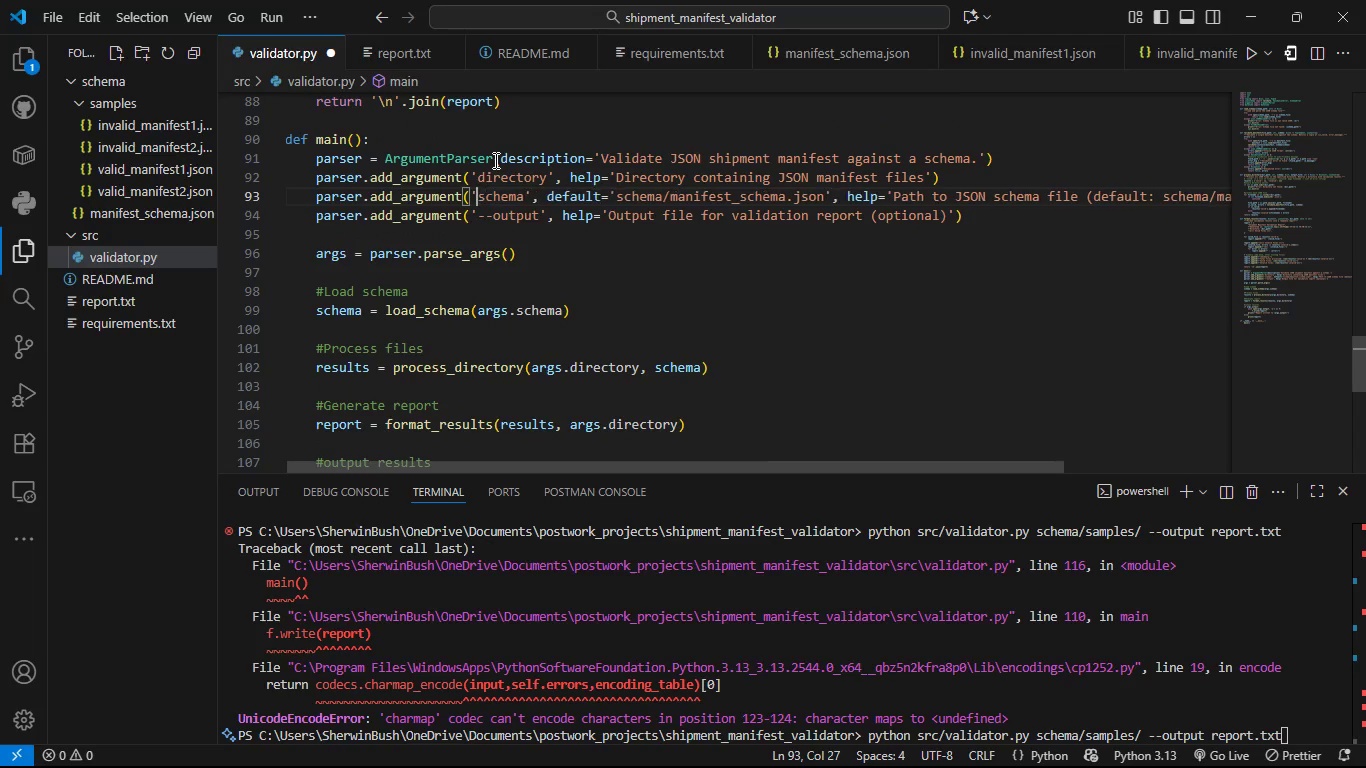 
key(Backspace)
 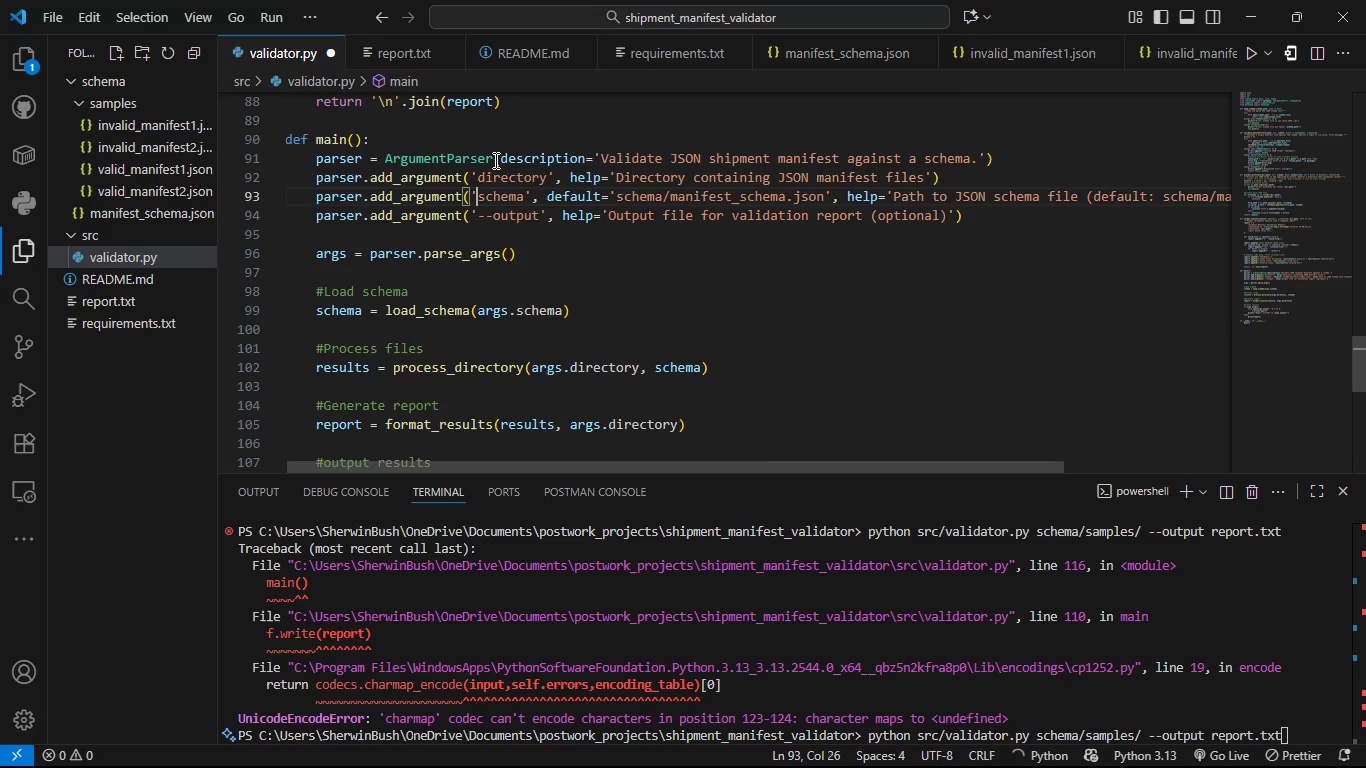 
key(Minus)
 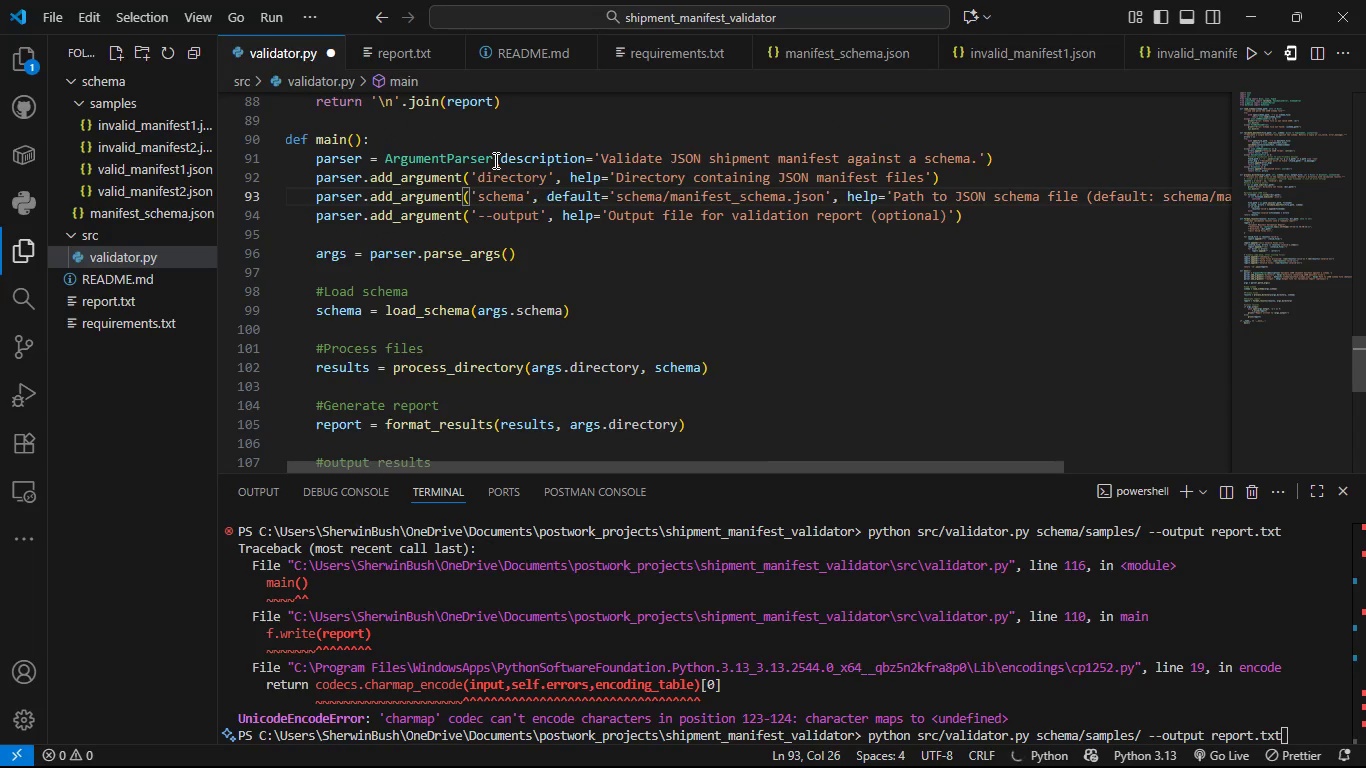 
key(Minus)
 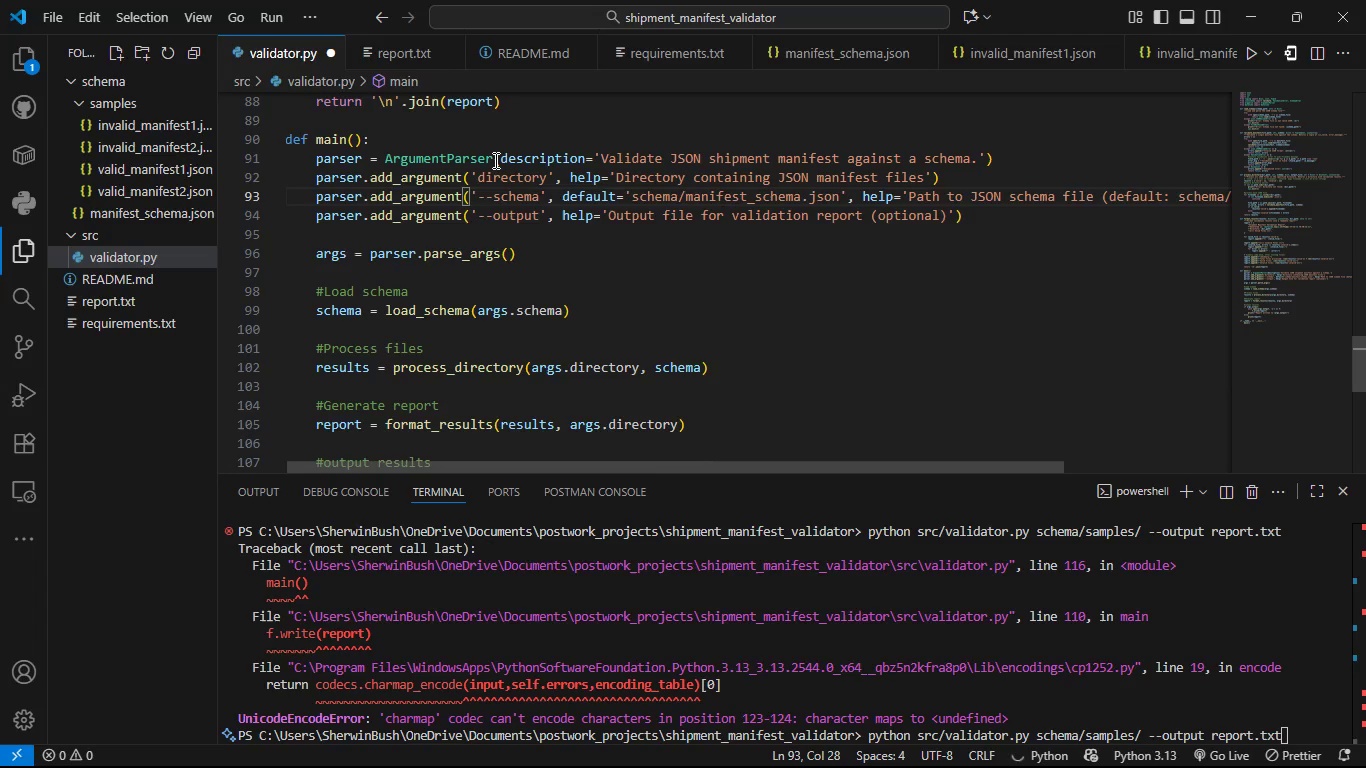 
key(ArrowDown)
 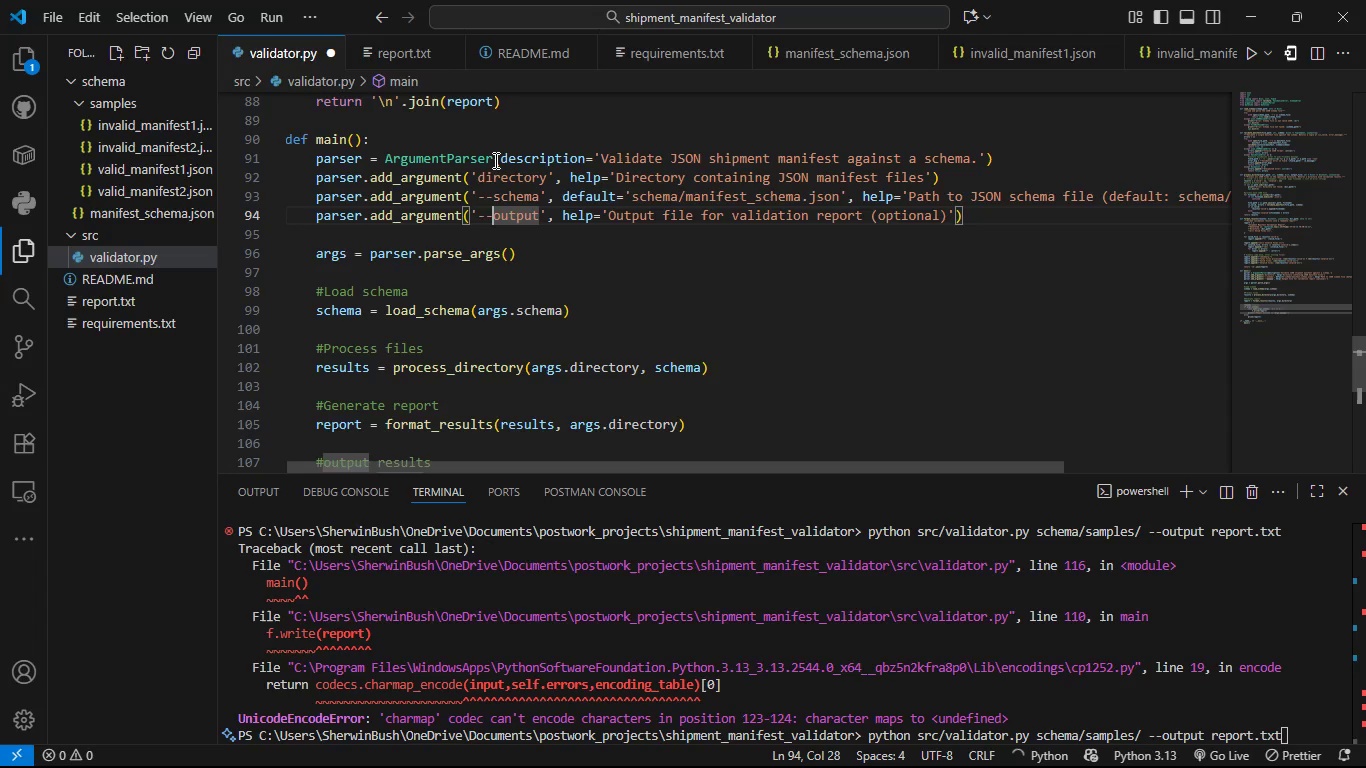 
key(Backspace)
 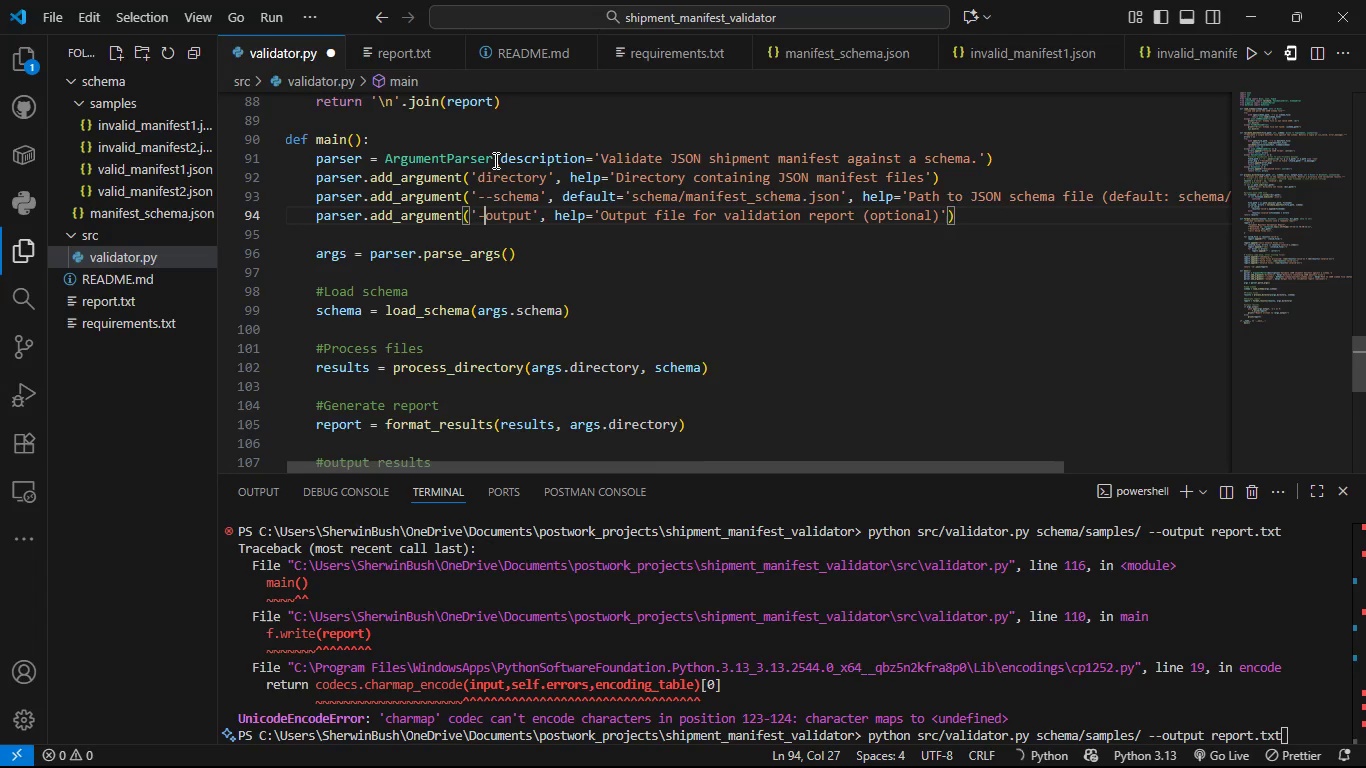 
key(Backspace)
 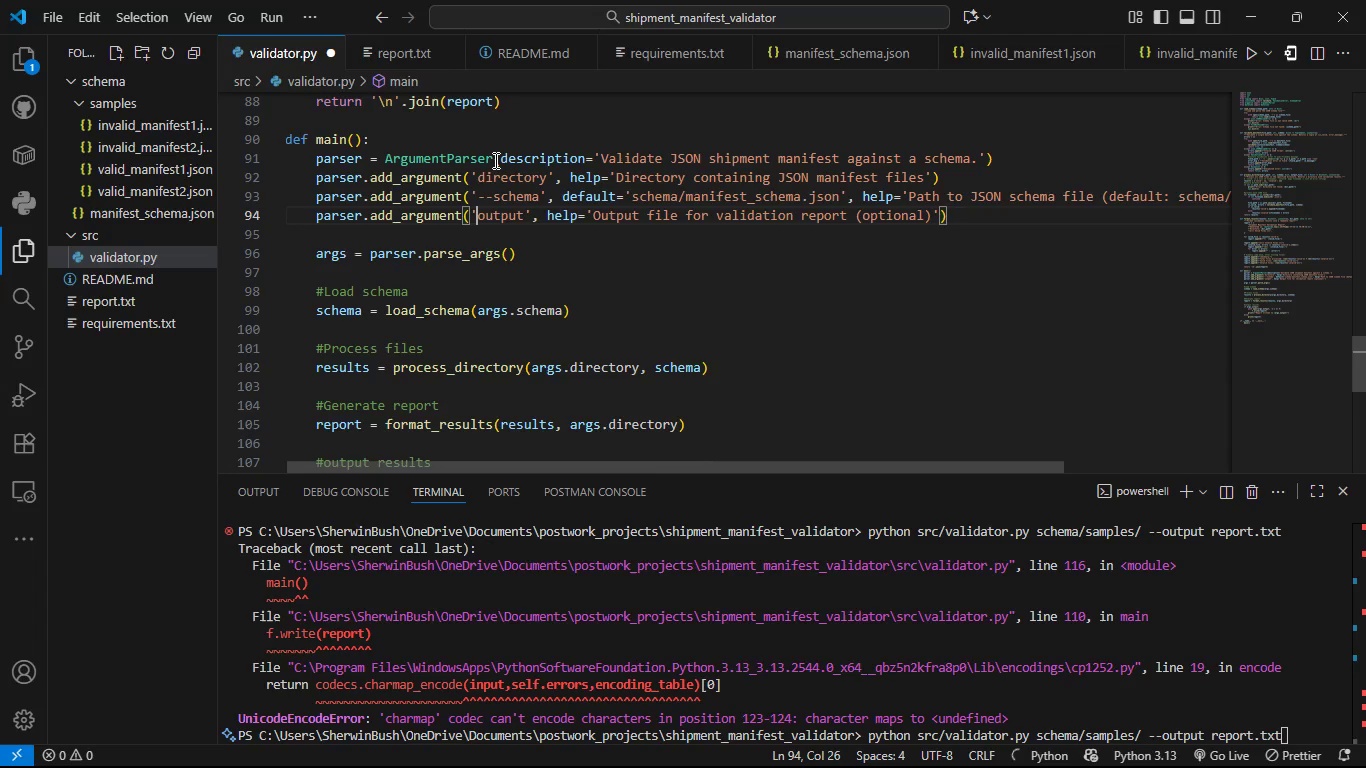 
key(Minus)
 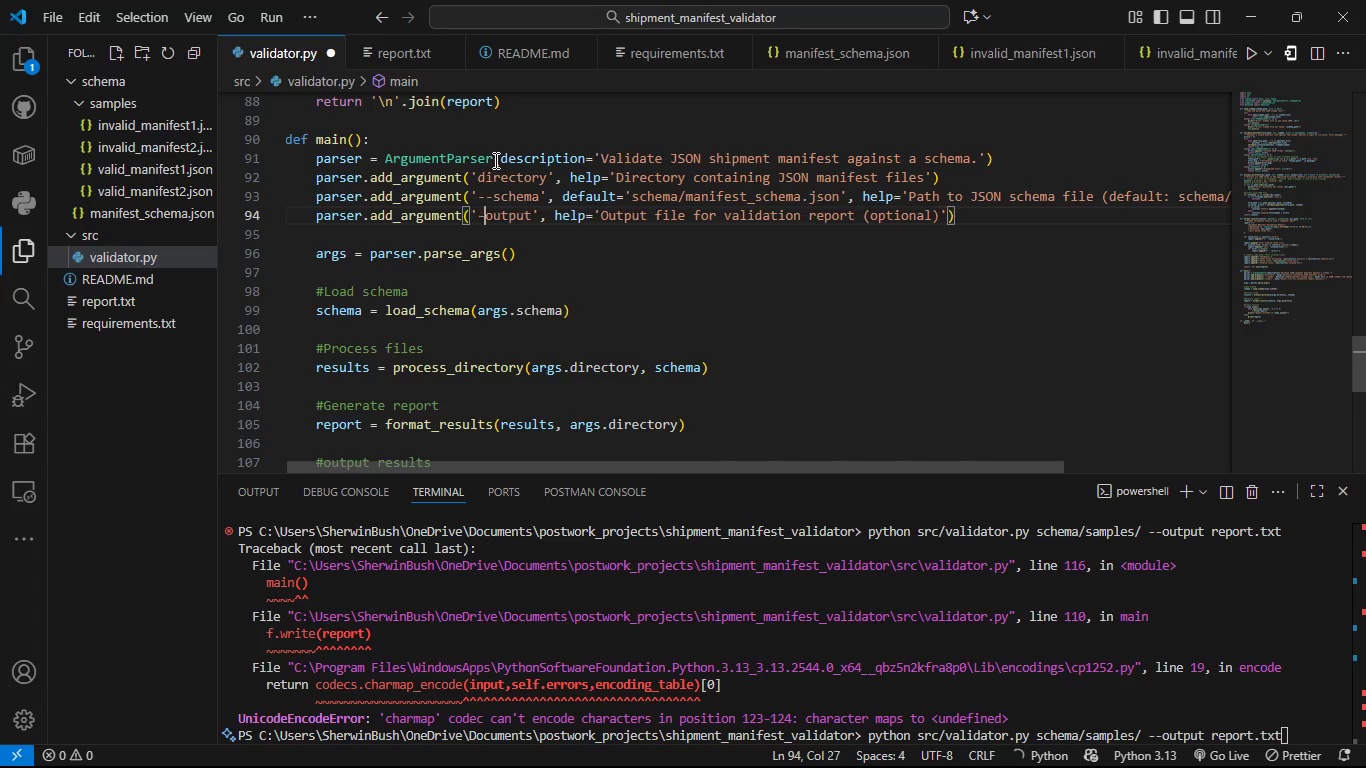 
key(Minus)
 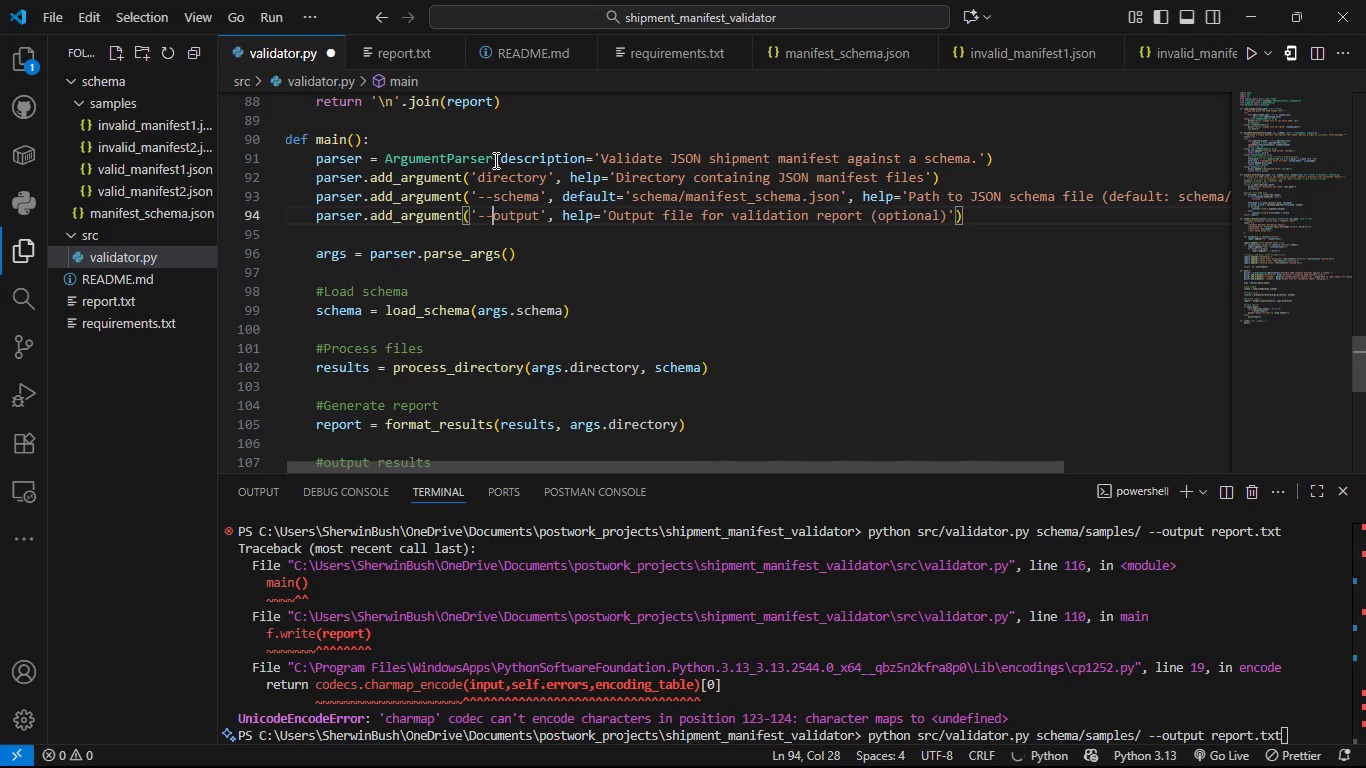 
key(Control+S)
 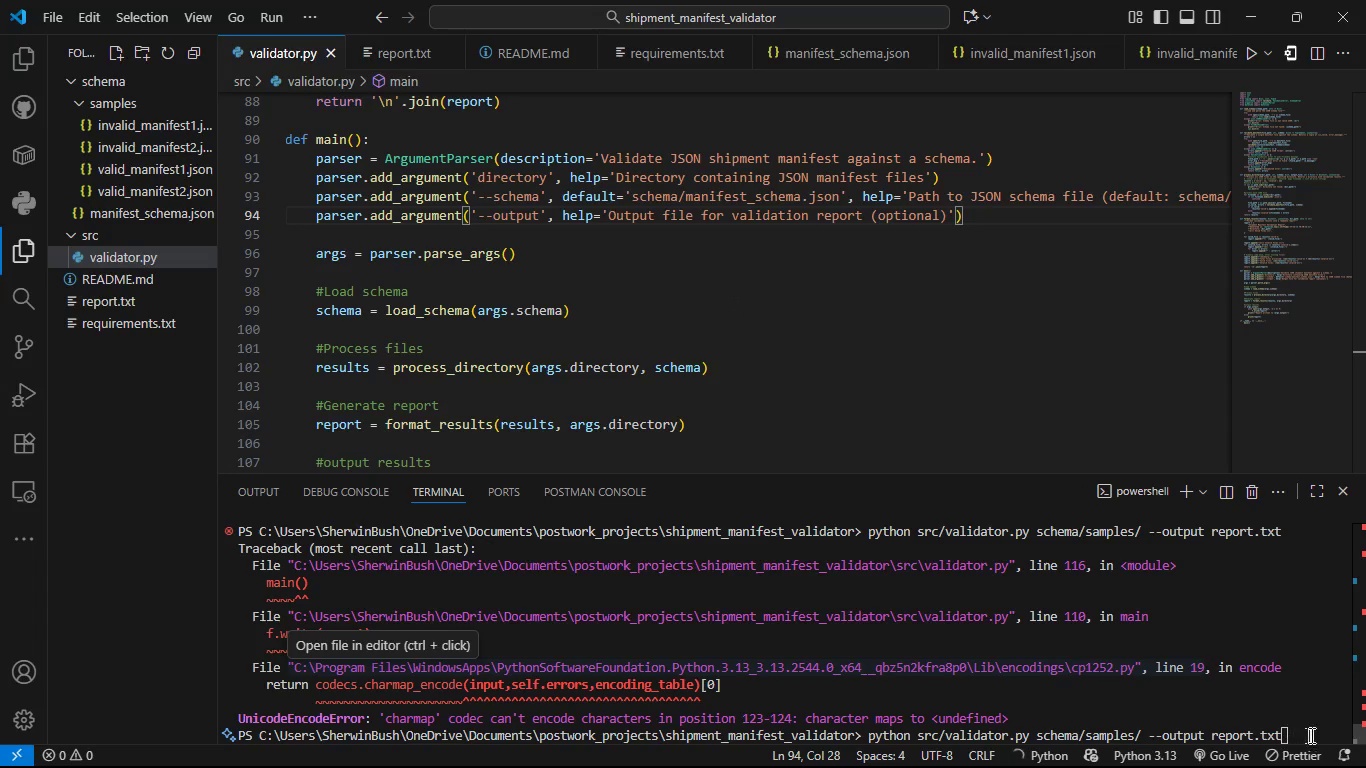 
left_click([1322, 732])
 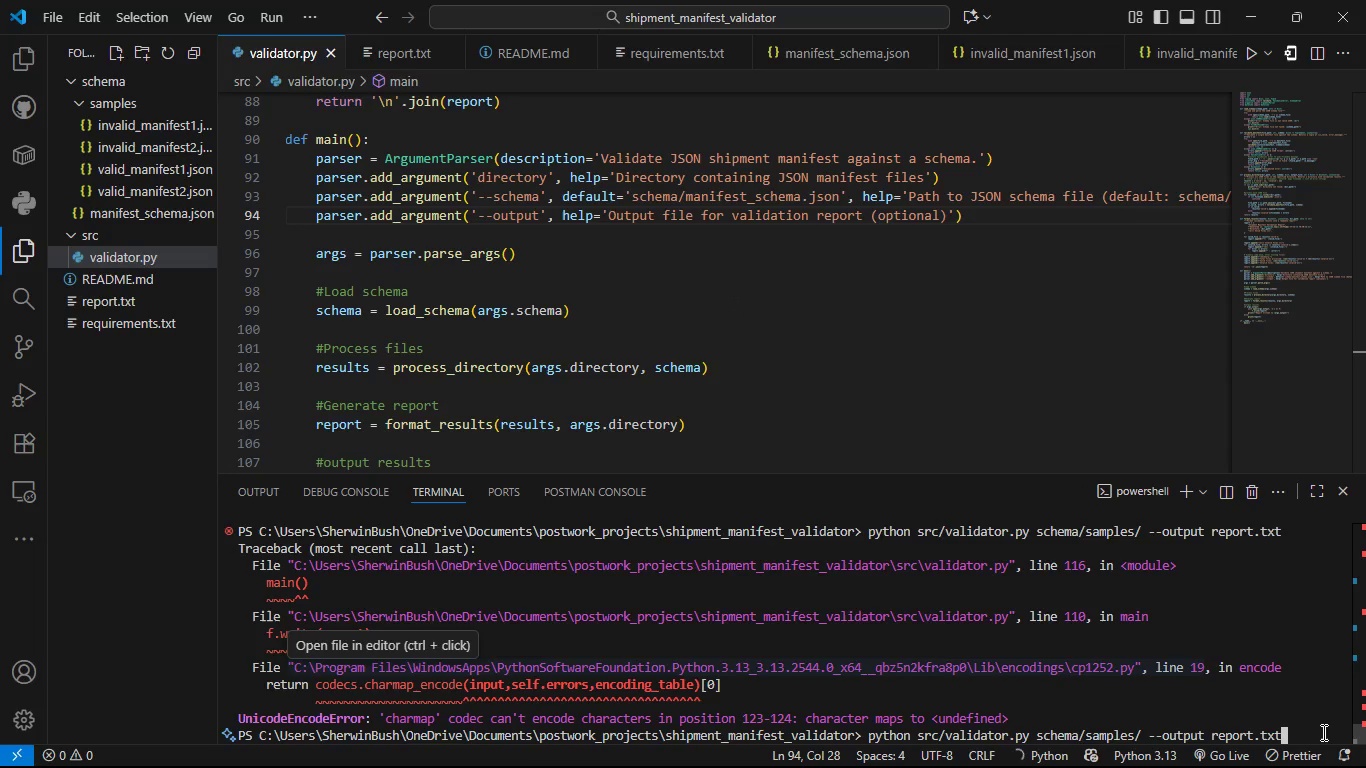 
key(Enter)
 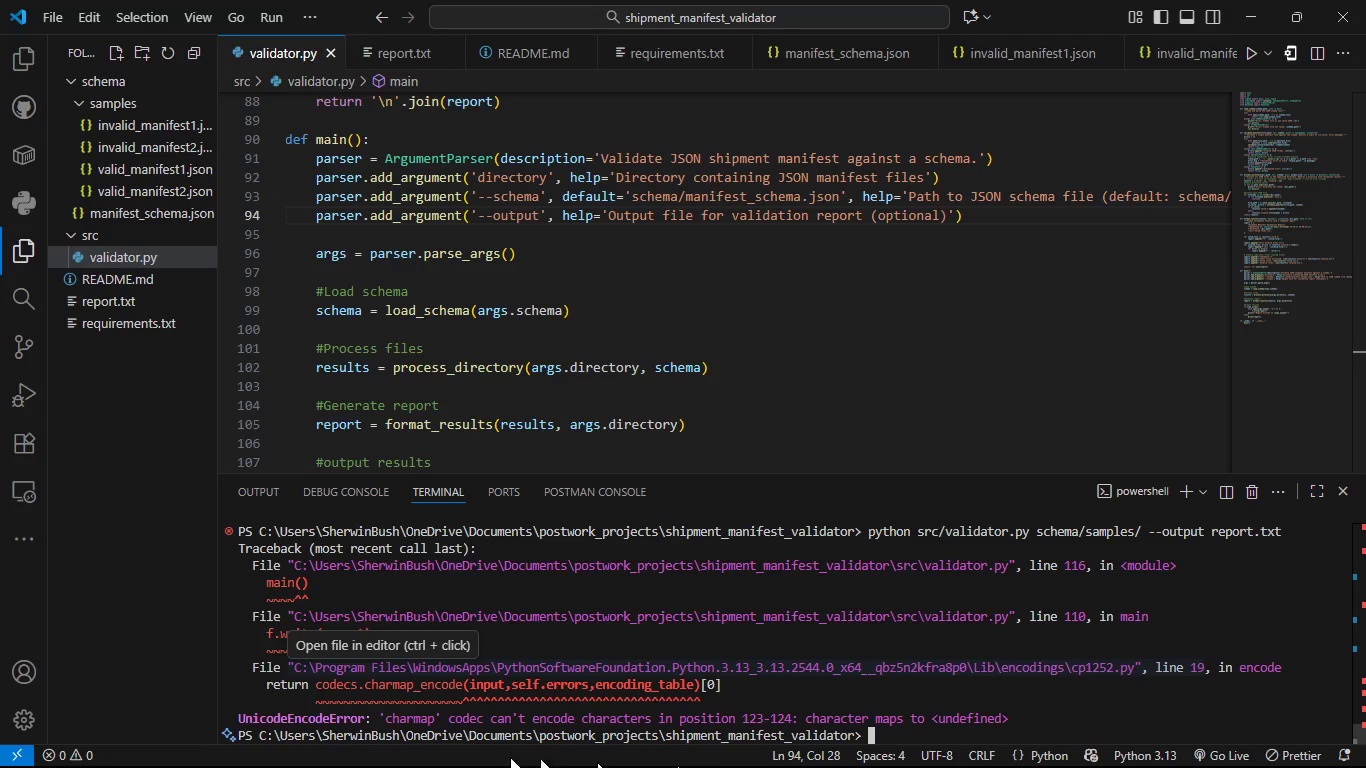 
wait(7.64)
 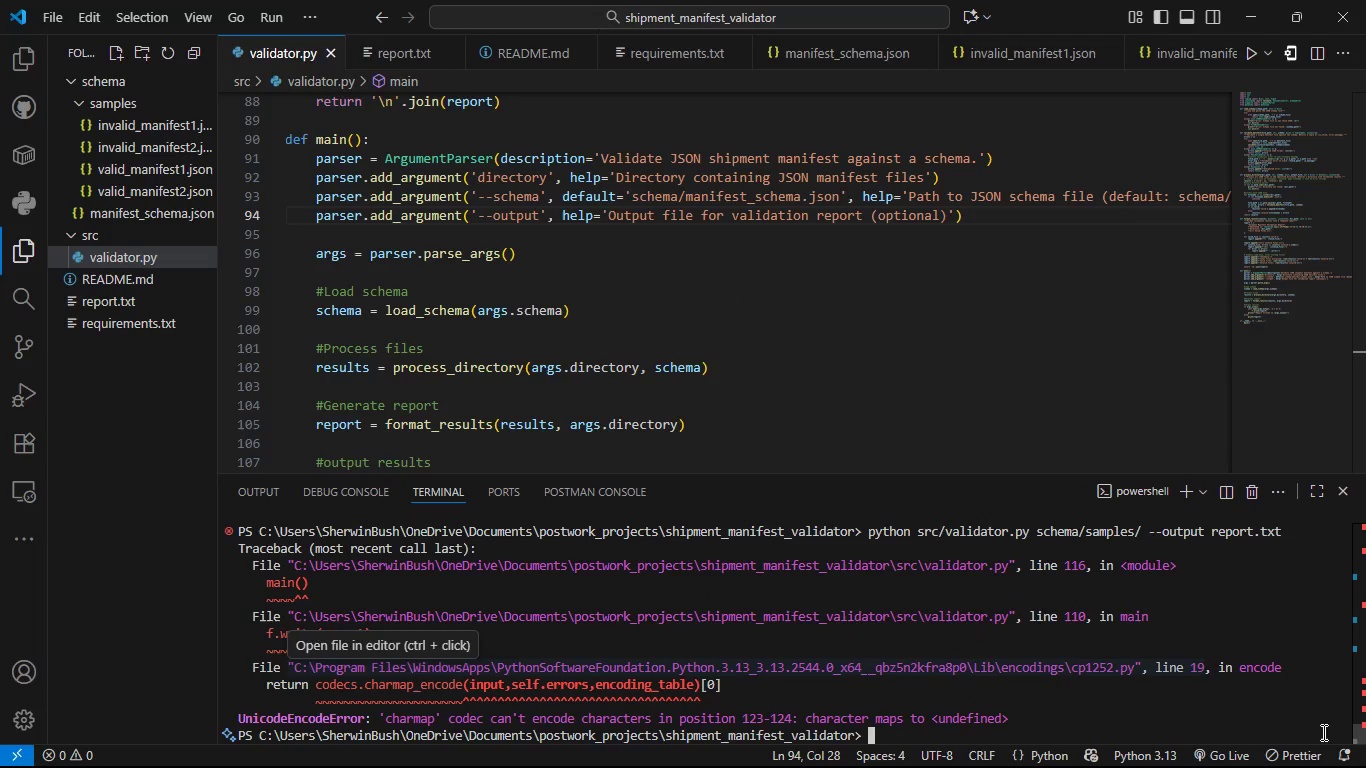 
left_click_drag(start_coordinate=[241, 716], to_coordinate=[518, 731])
 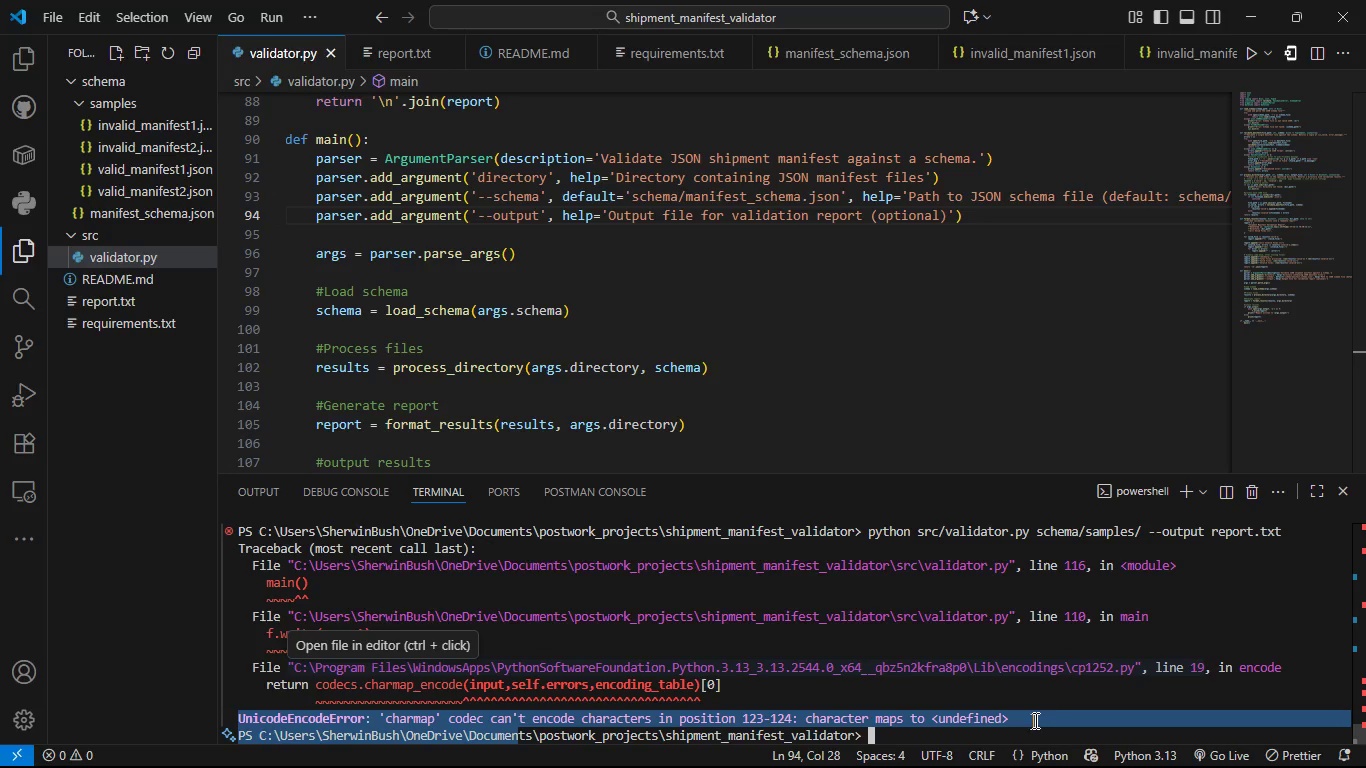 
left_click_drag(start_coordinate=[1034, 720], to_coordinate=[227, 618])
 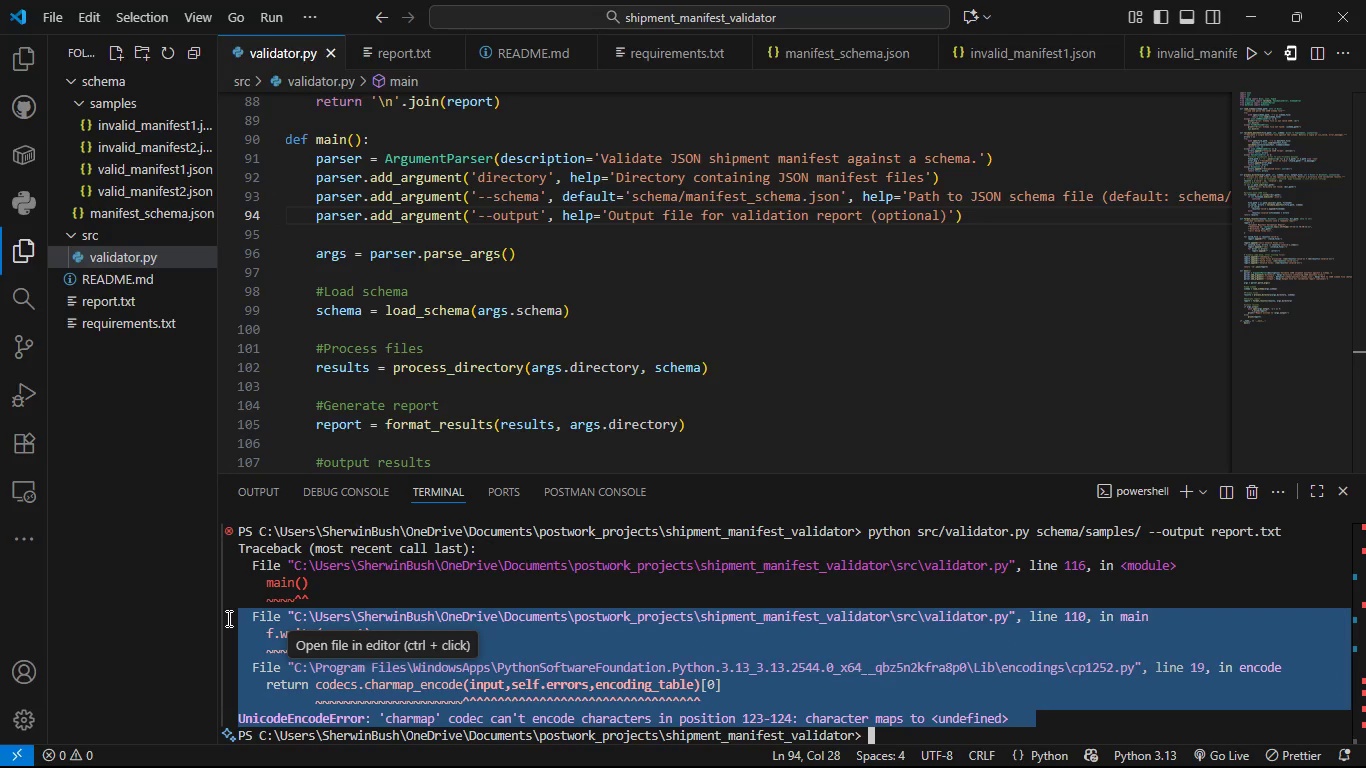 
key(Control+C)
 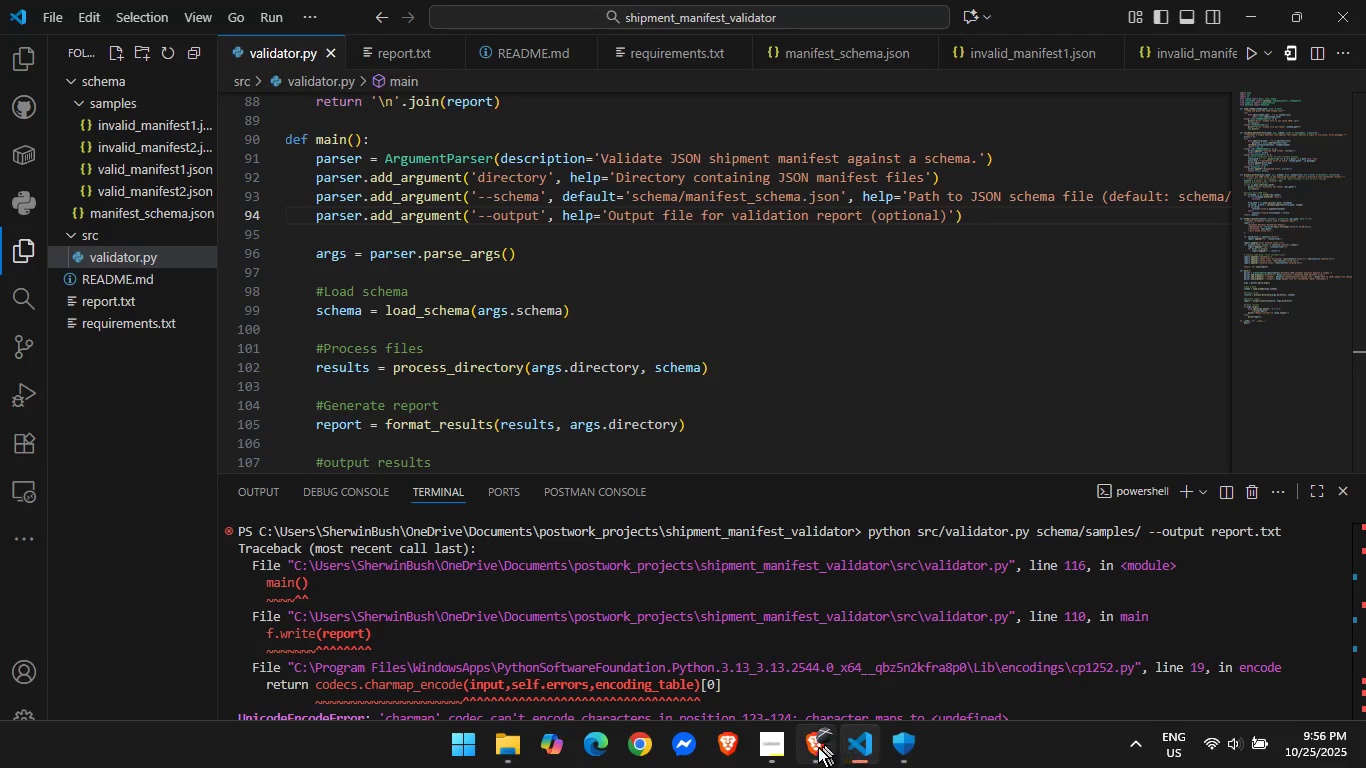 
left_click([816, 747])
 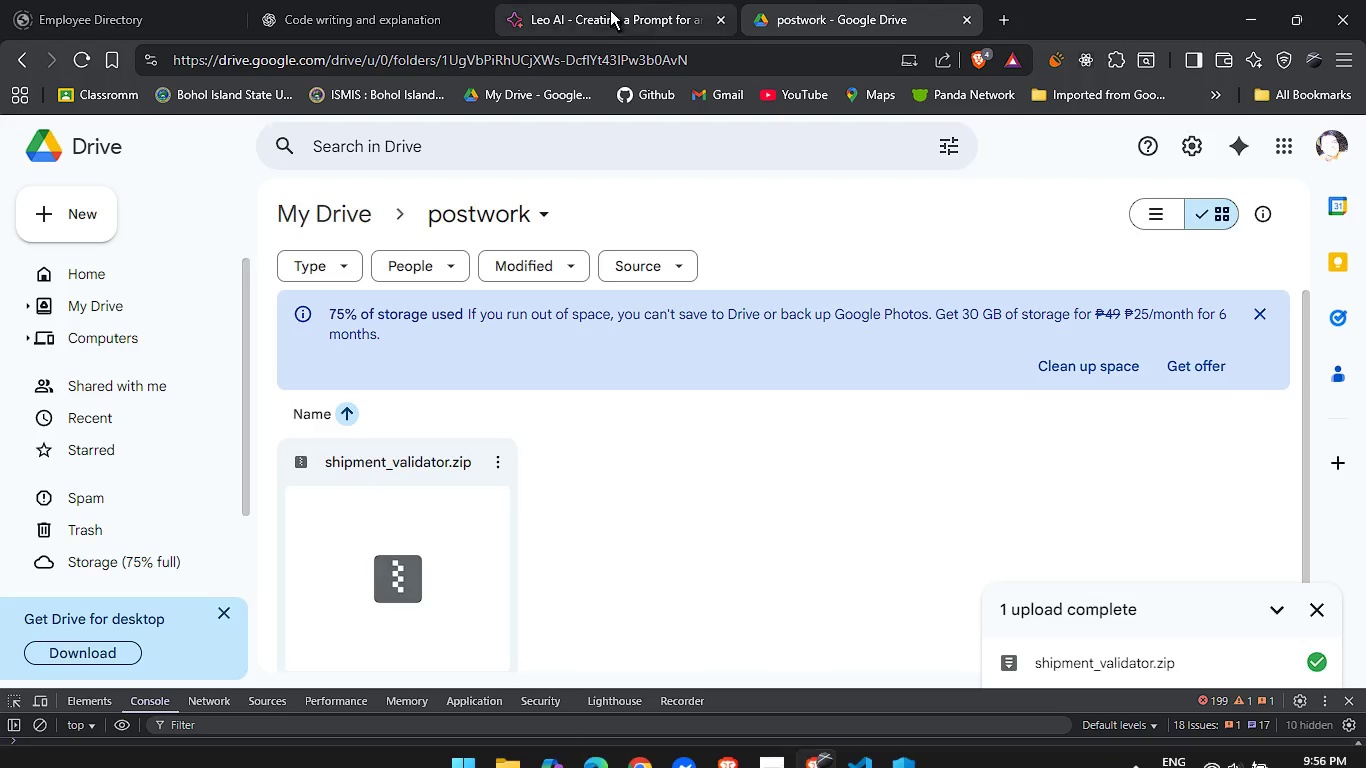 
left_click([610, 10])
 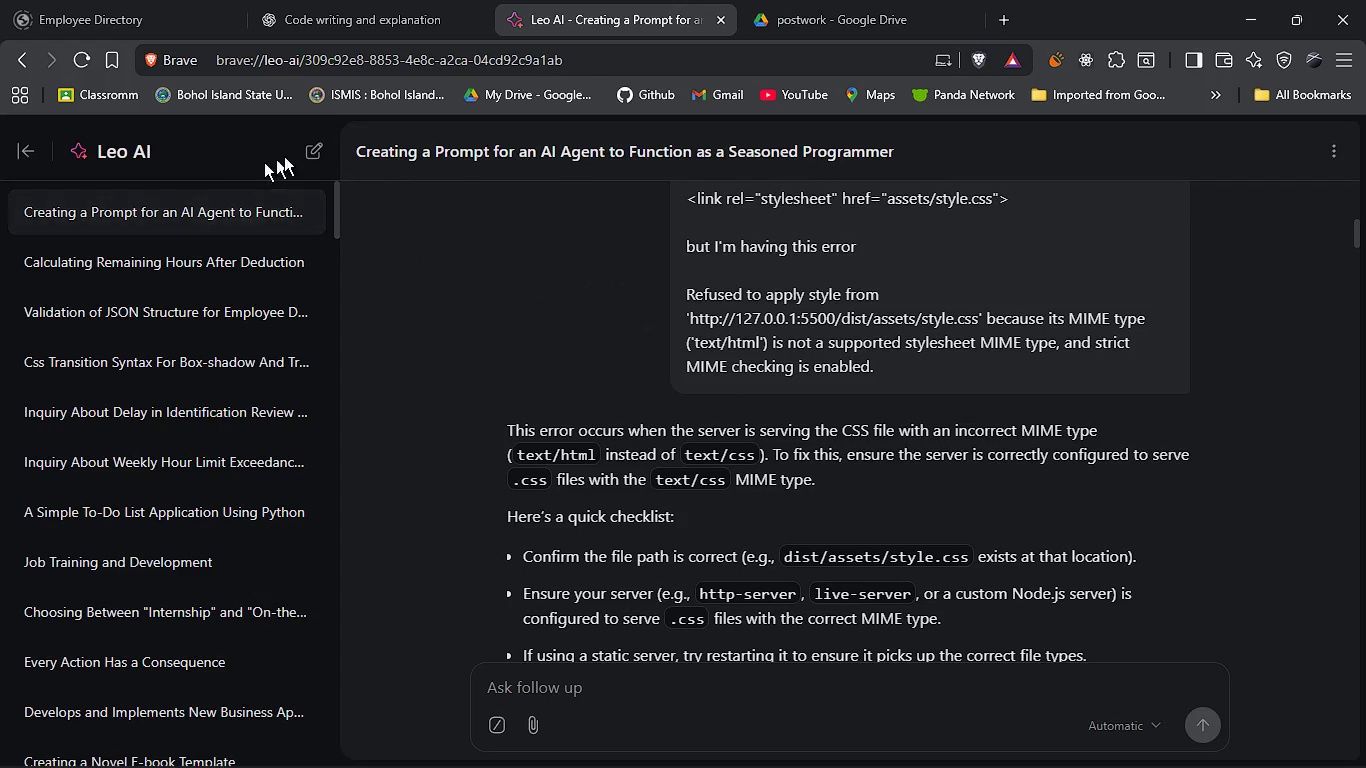 
left_click([308, 154])
 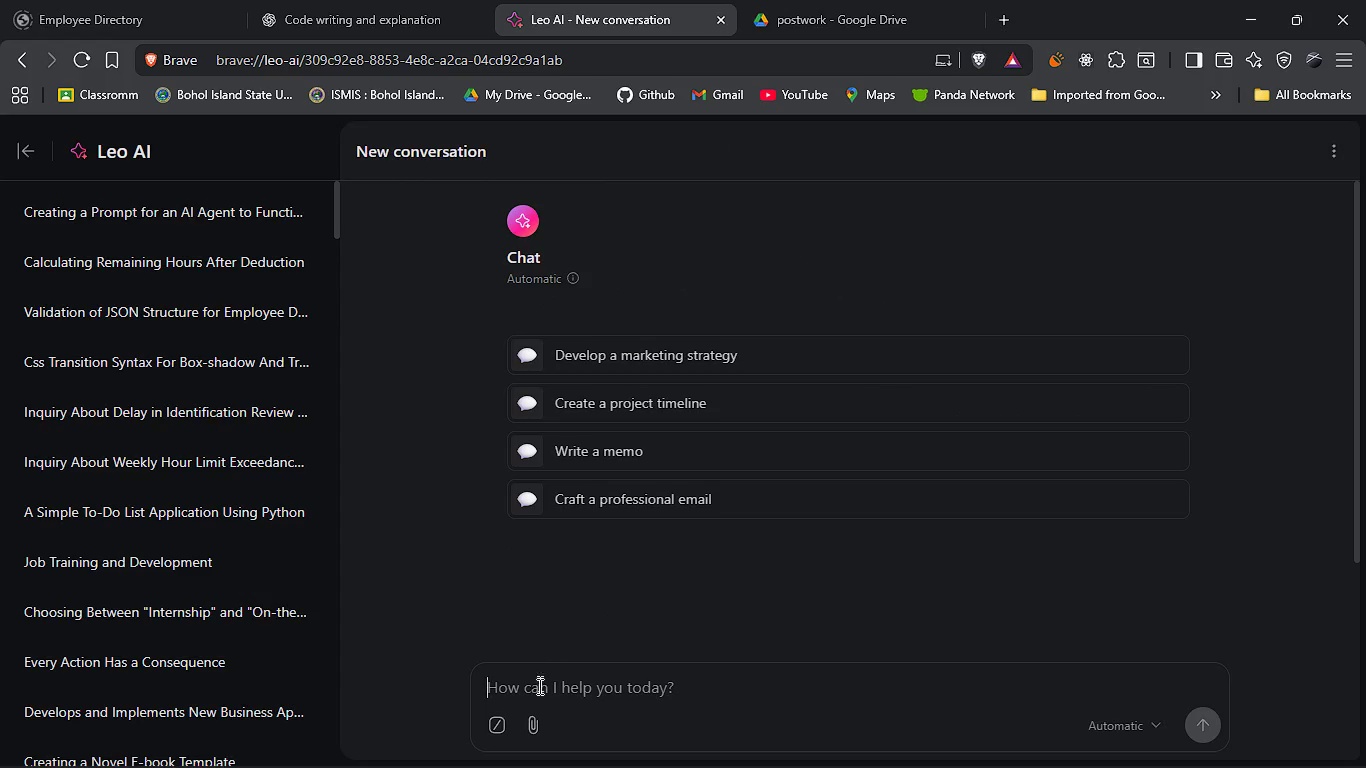 
left_click([538, 686])
 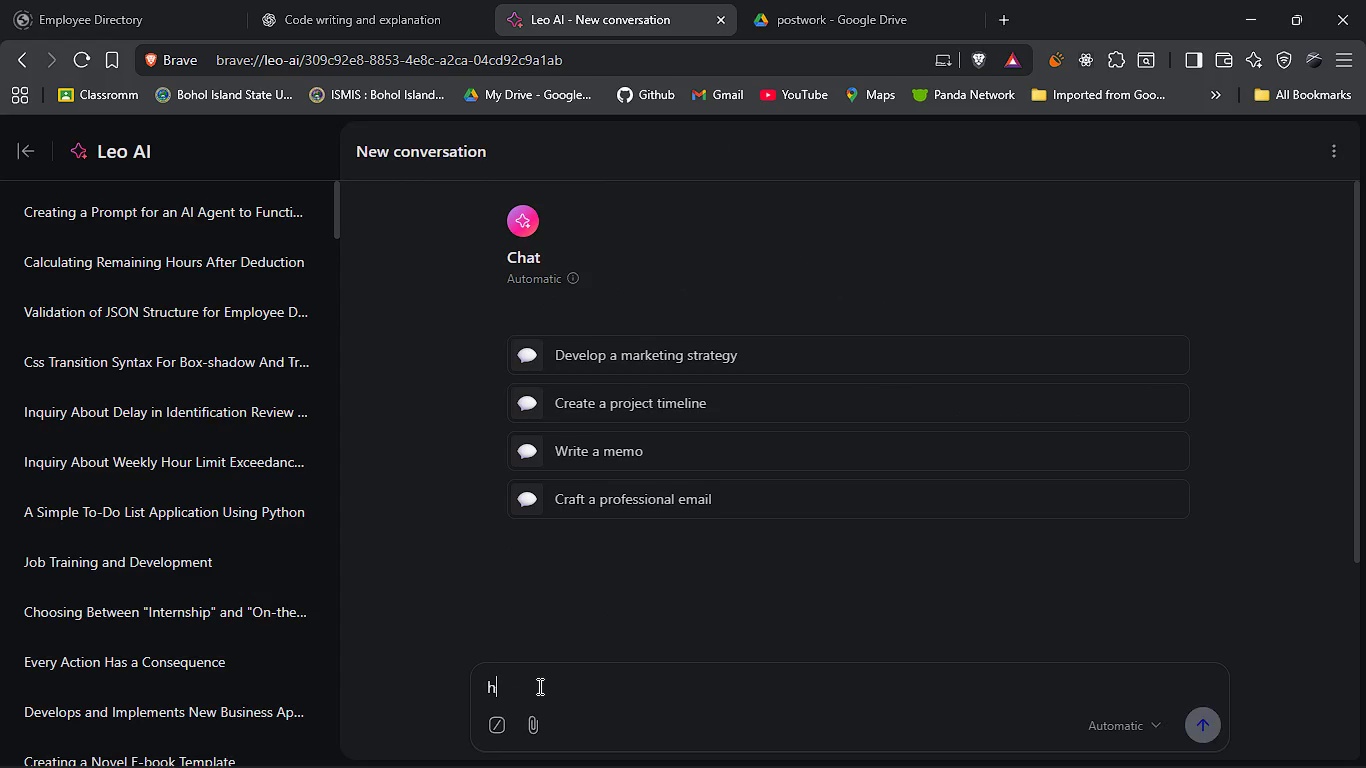 
type(how to fix this error in python)
 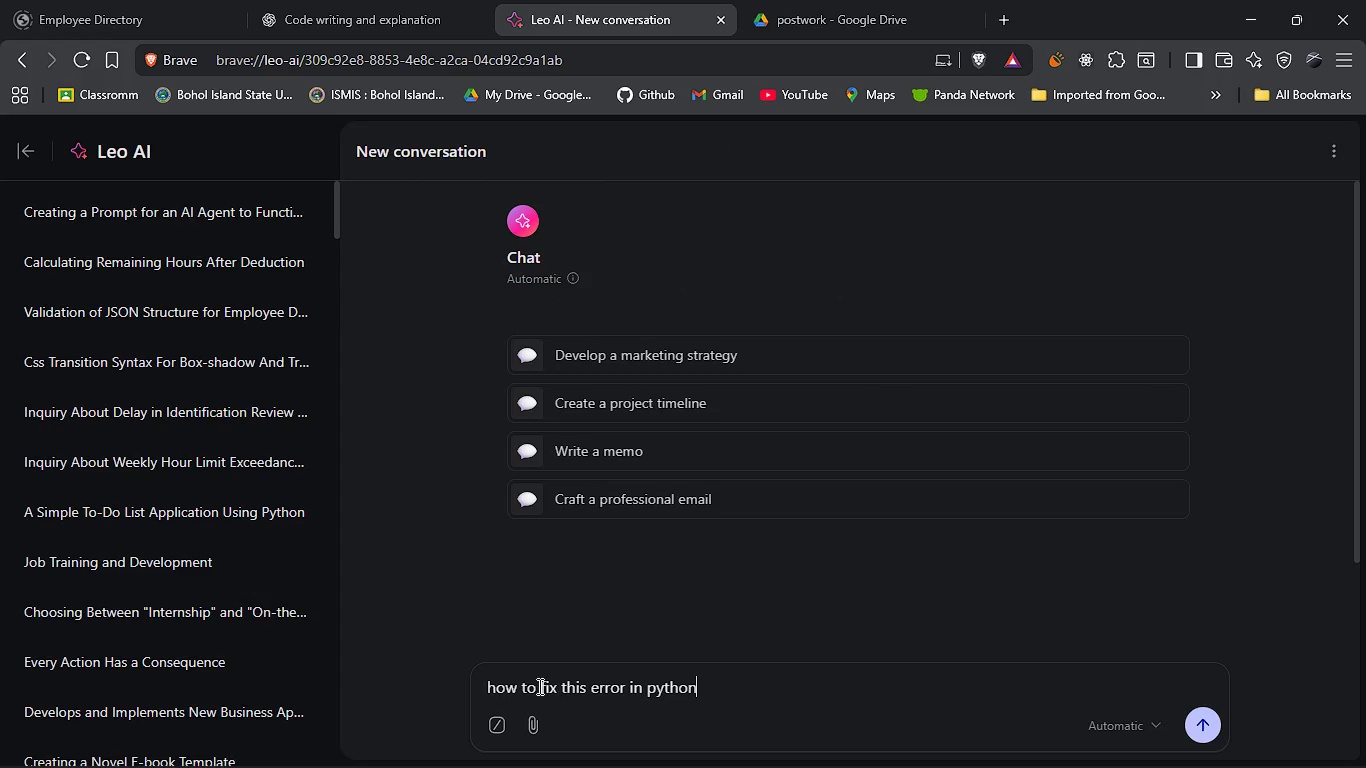 
key(Shift+Enter)
 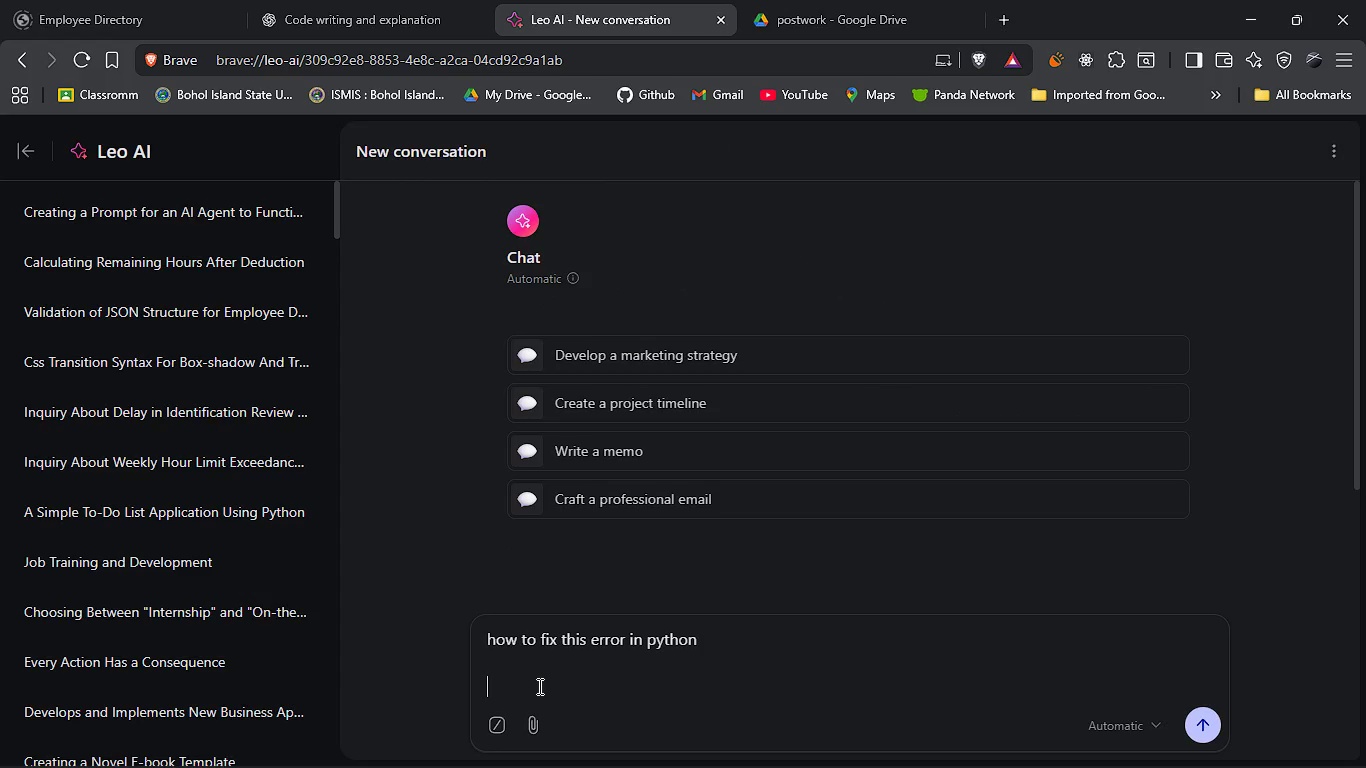 
key(Shift+Enter)
 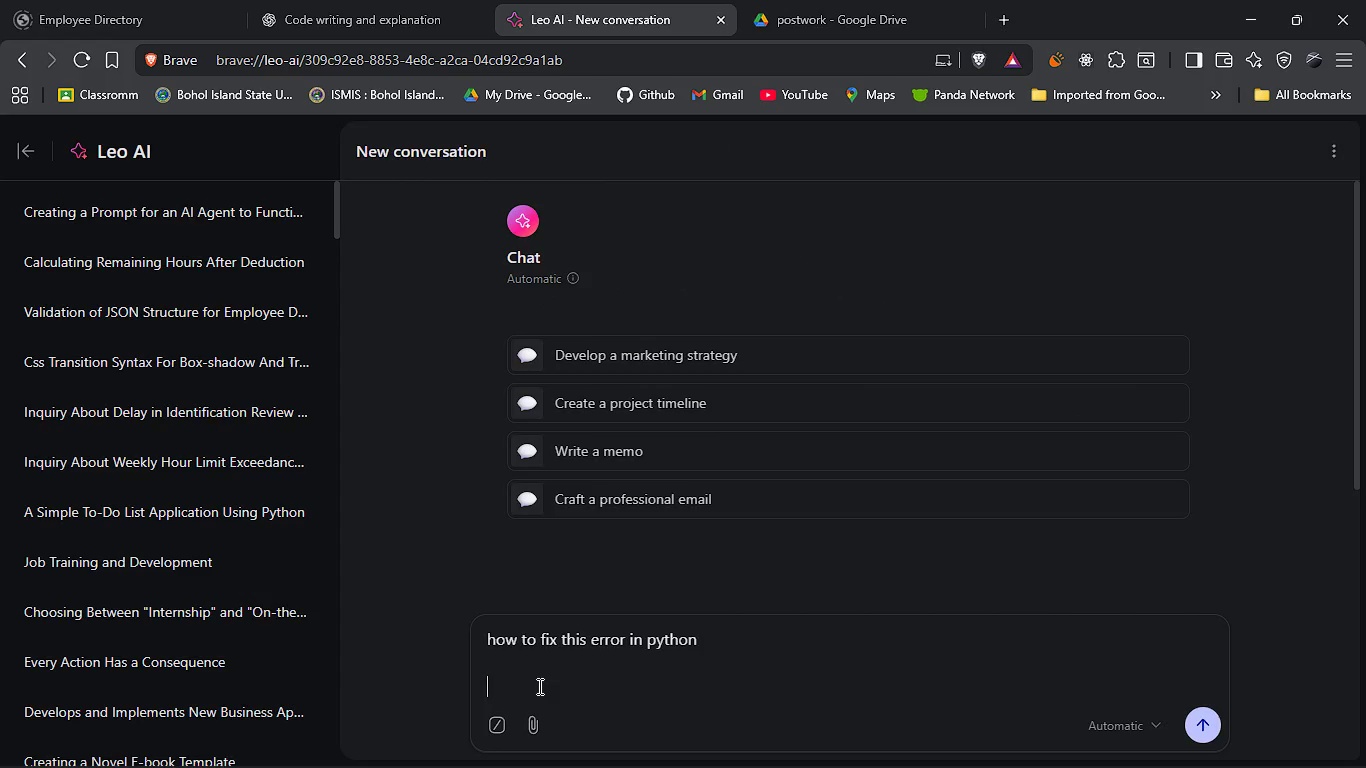 
key(Control+ControlLeft)
 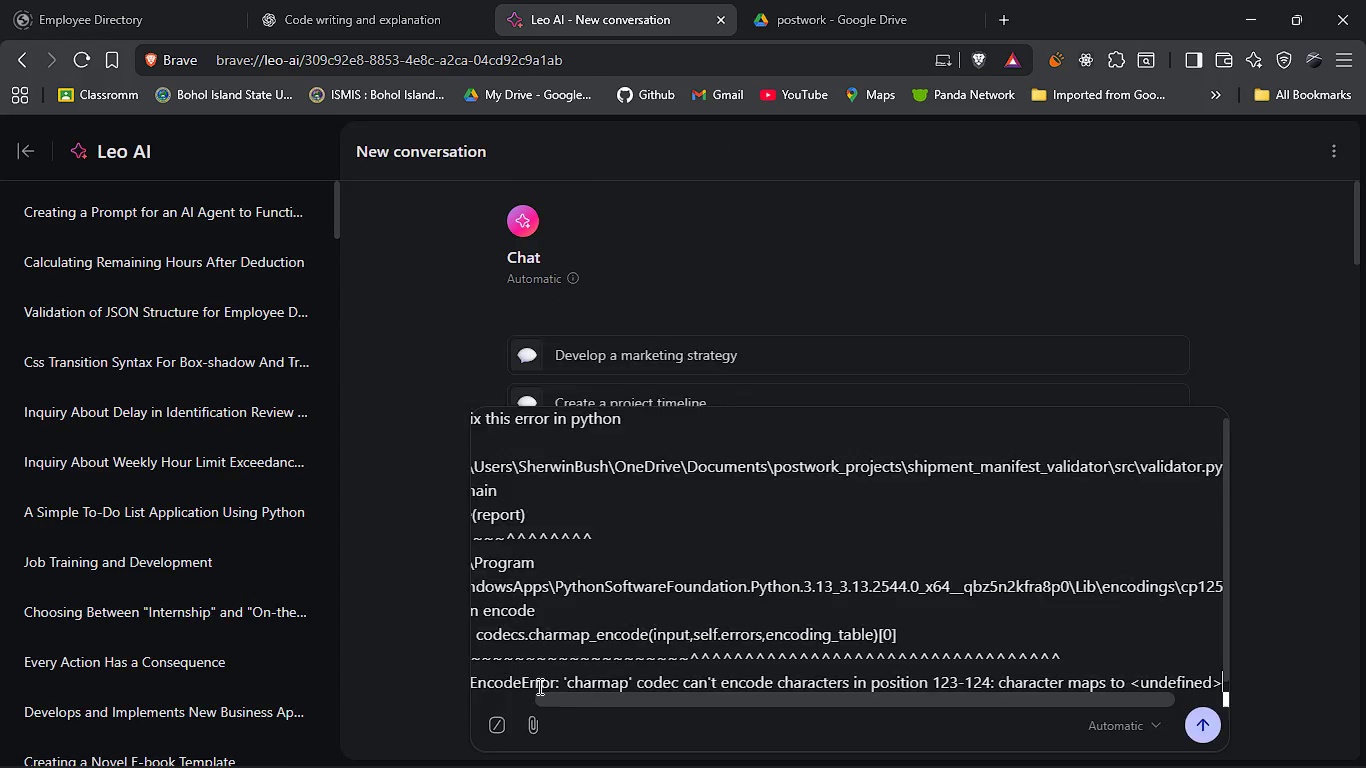 
key(Control+V)
 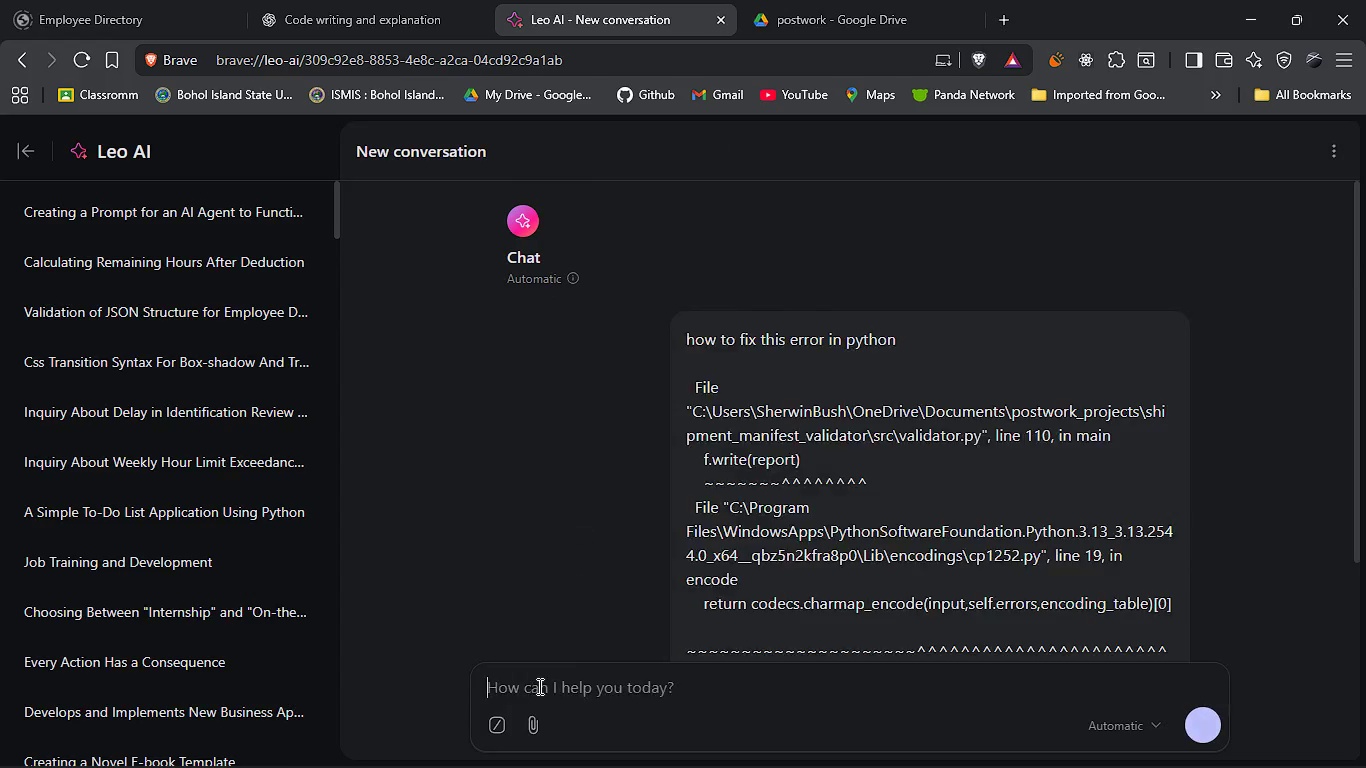 
key(Enter)
 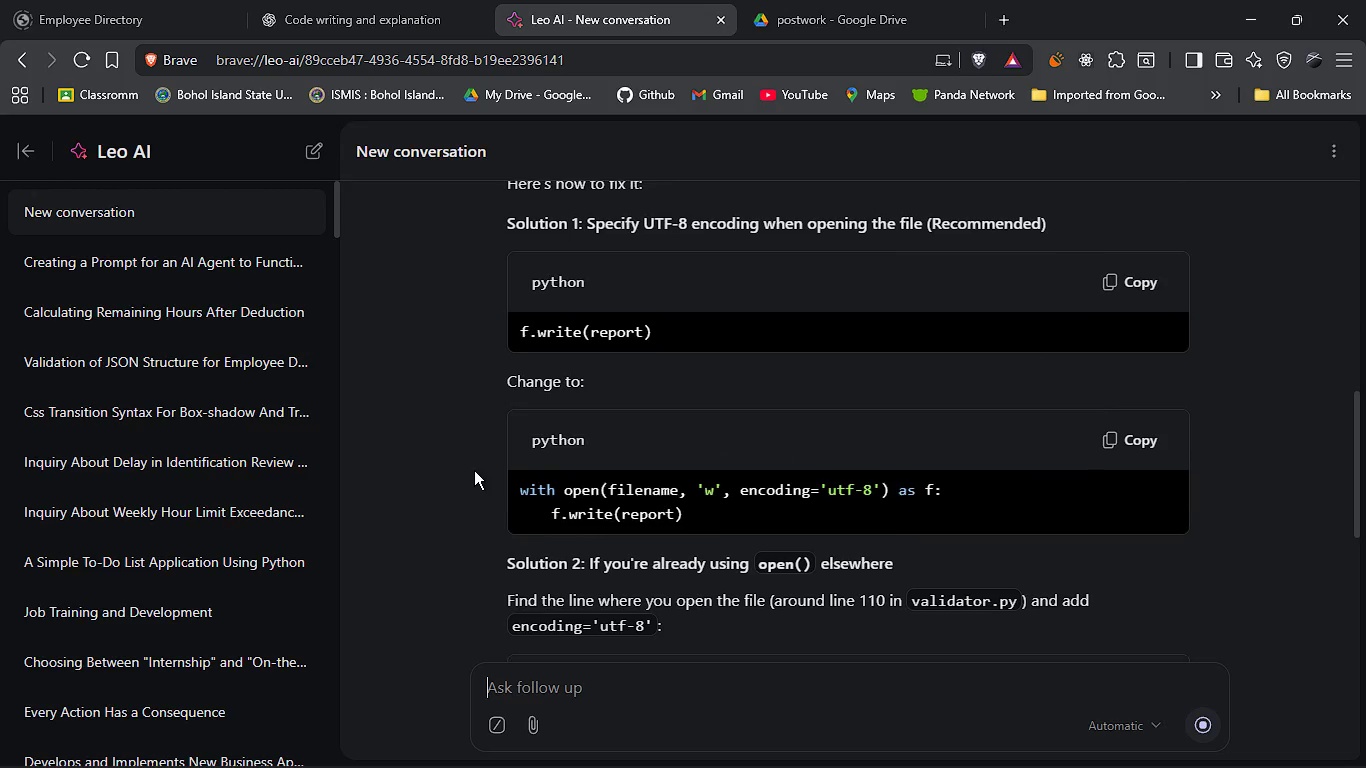 
wait(9.33)
 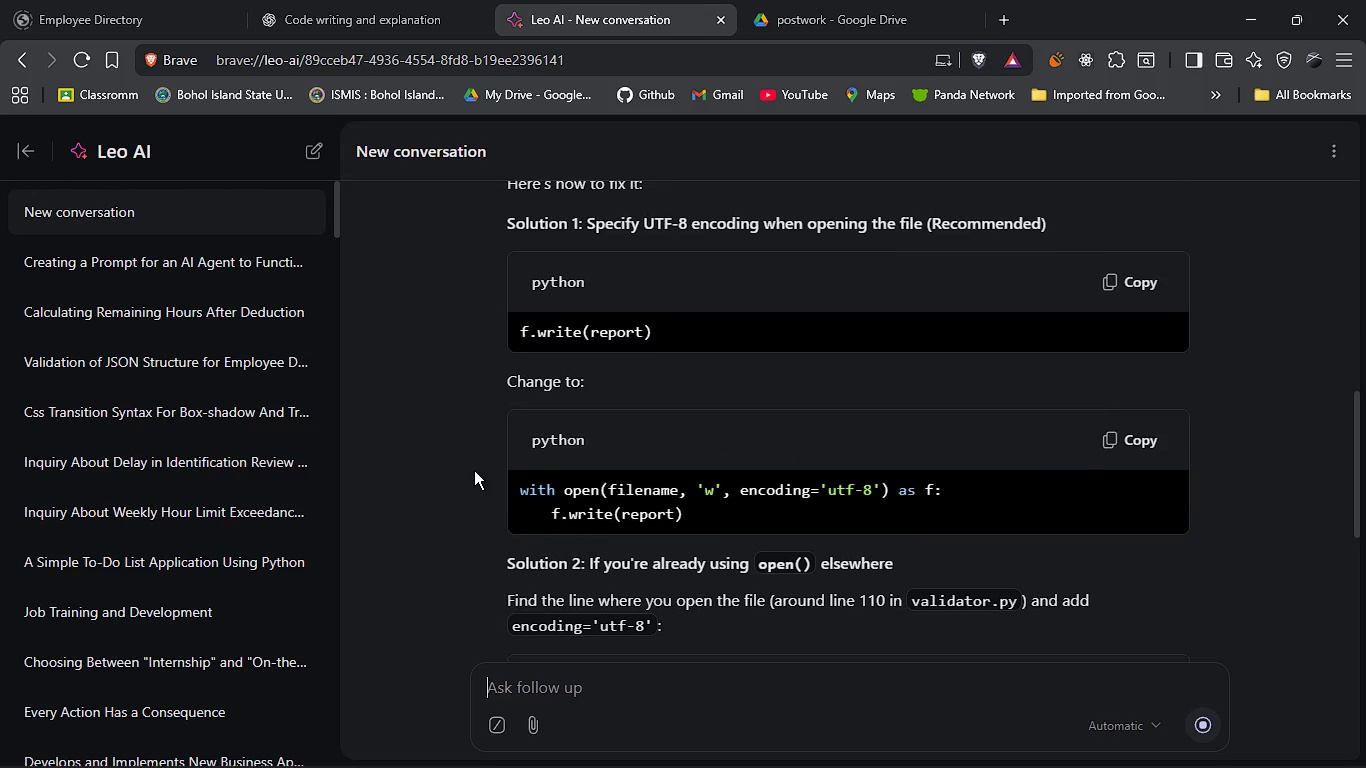 
left_click([874, 752])
 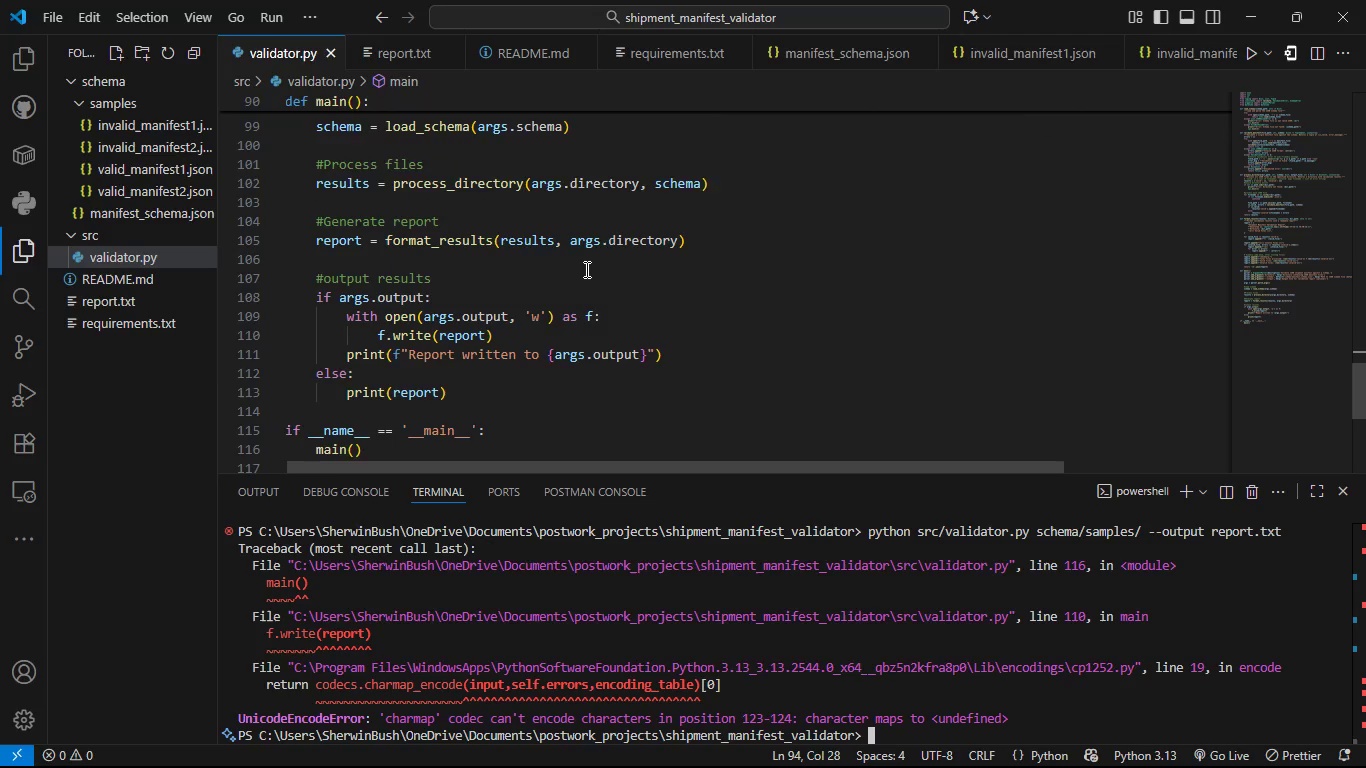 
wait(8.11)
 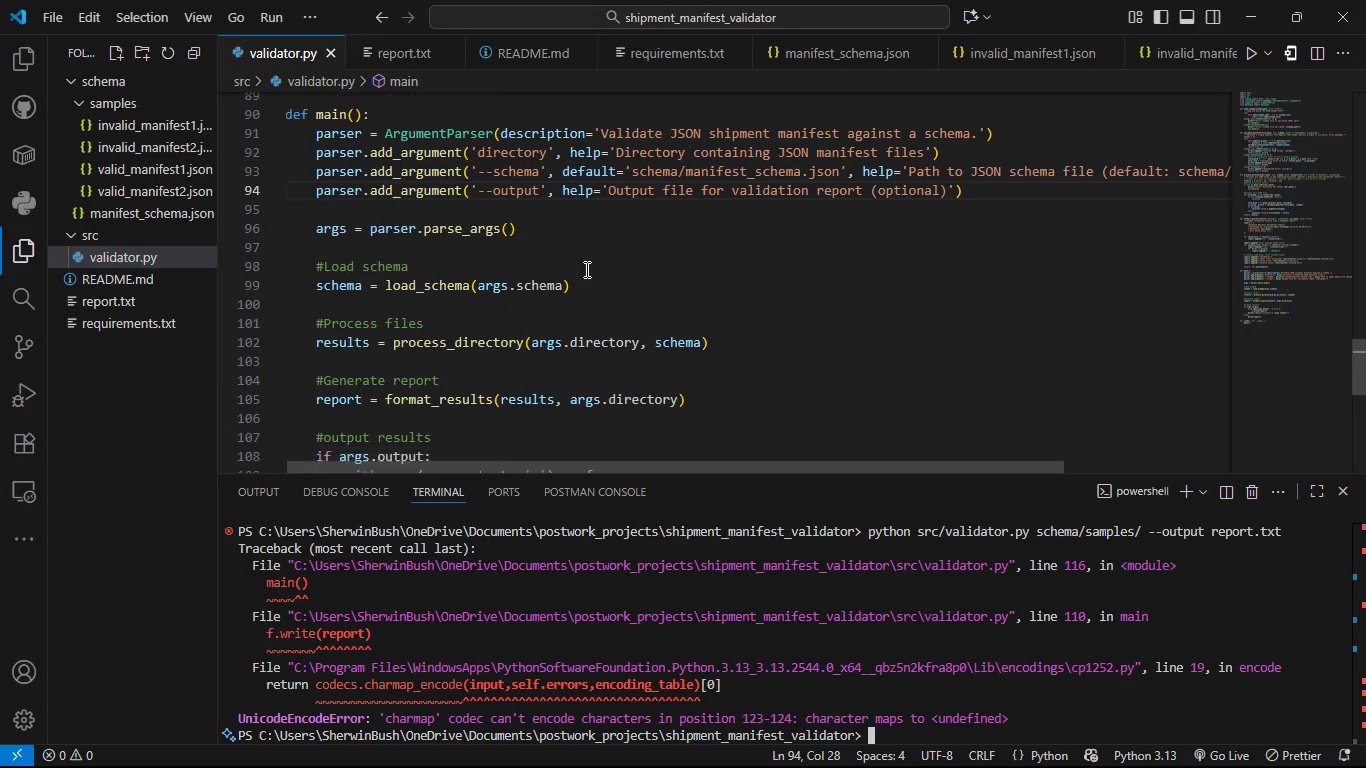 
key(Alt+Tab)
 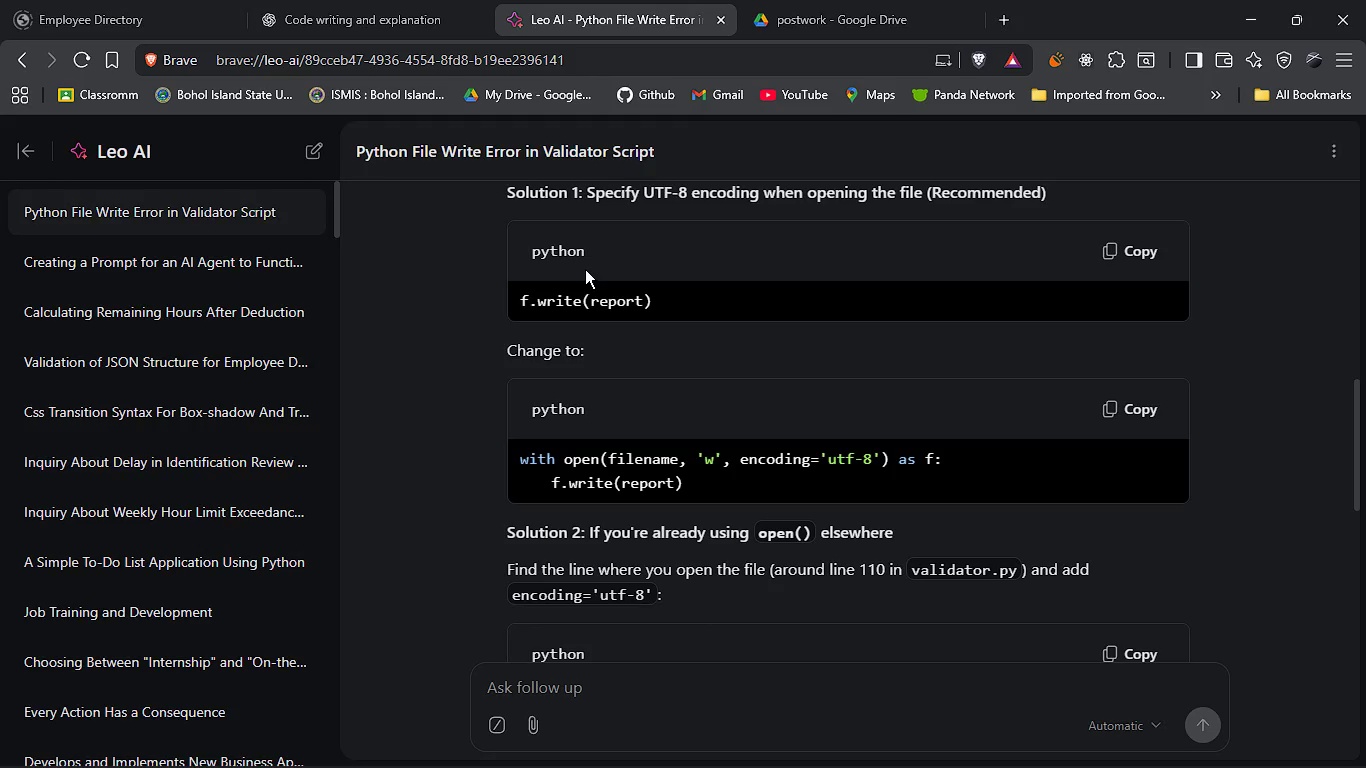 
key(Alt+Tab)
 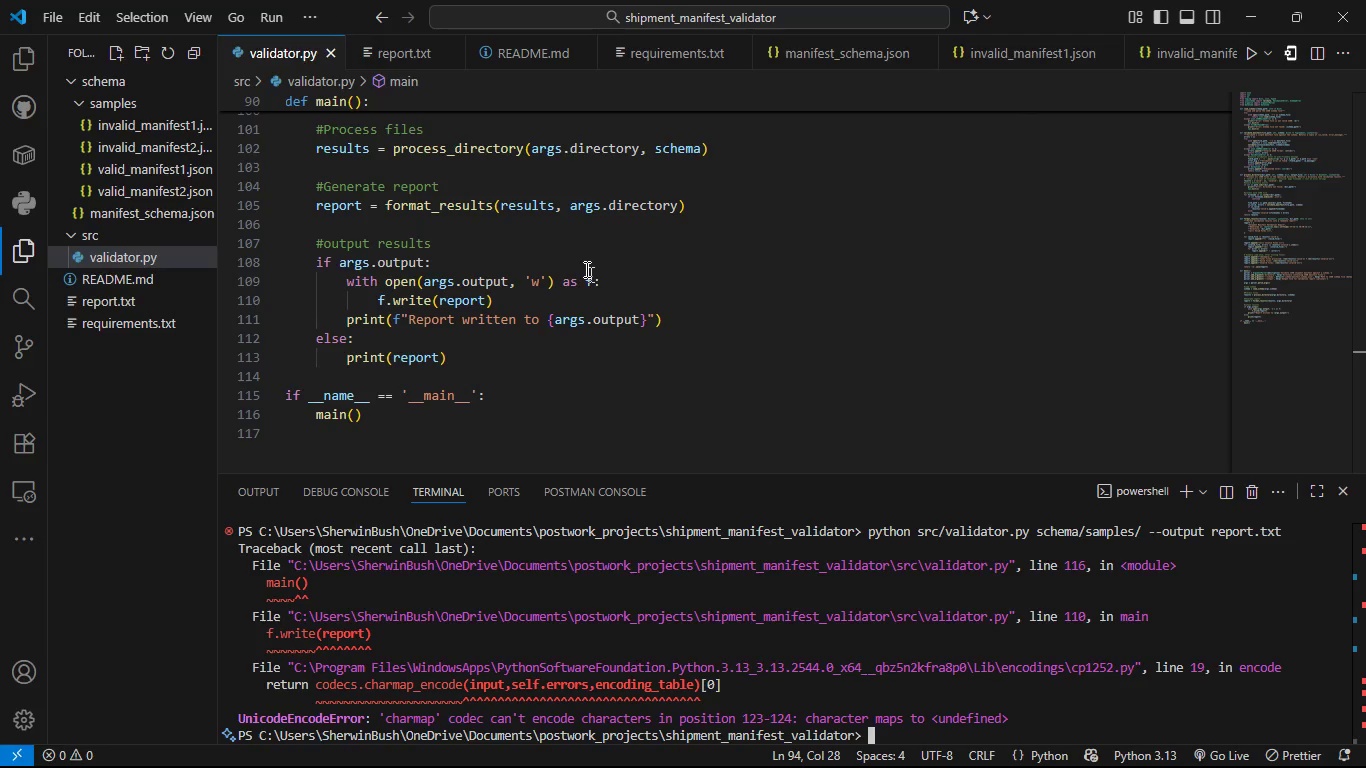 
key(Alt+AltLeft)
 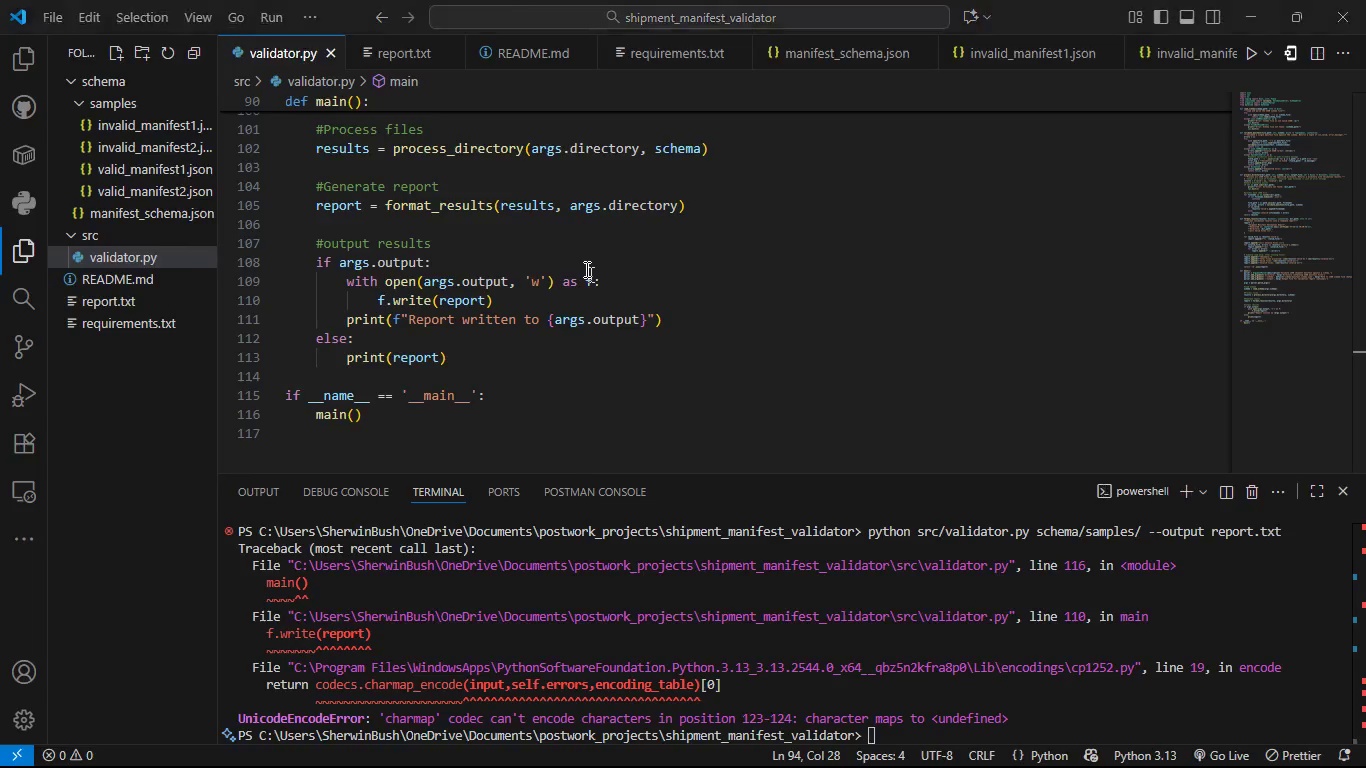 
key(Alt+Tab)
 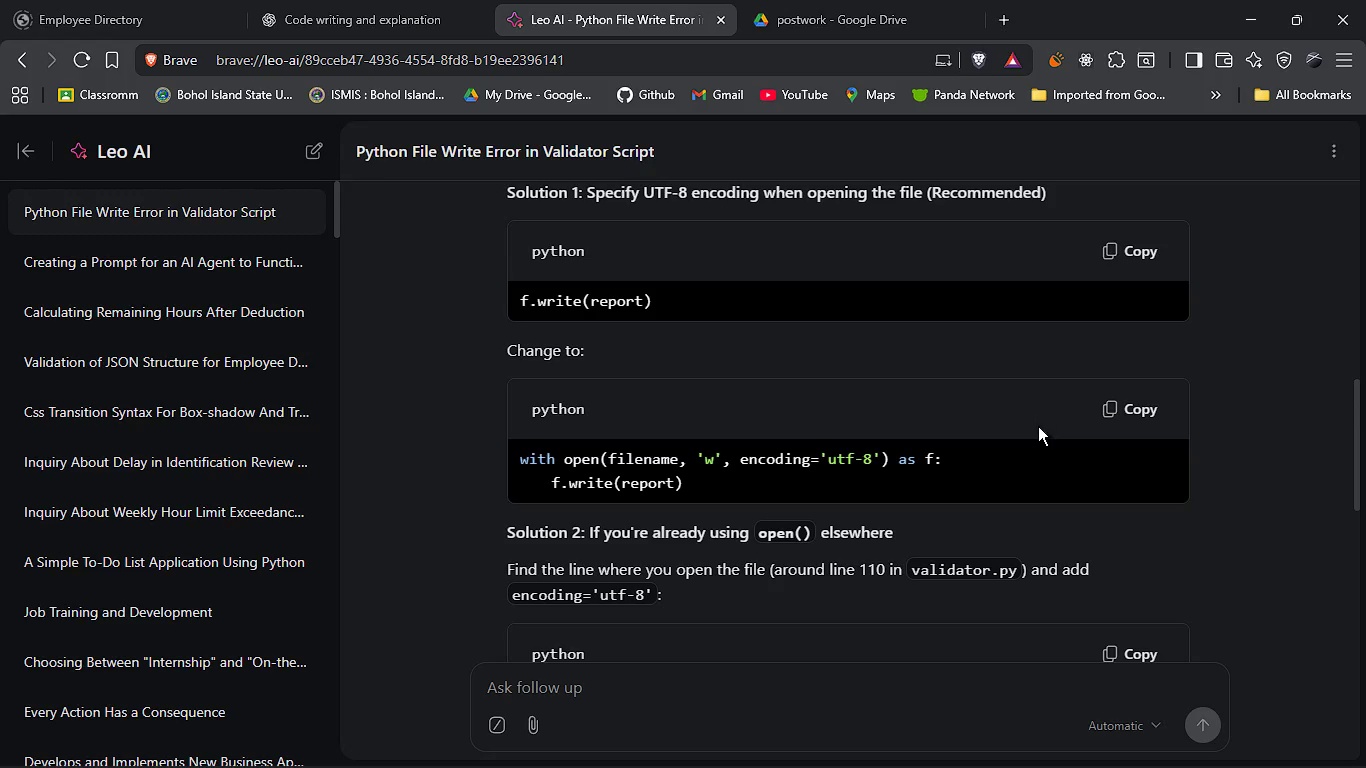 
left_click([1114, 391])
 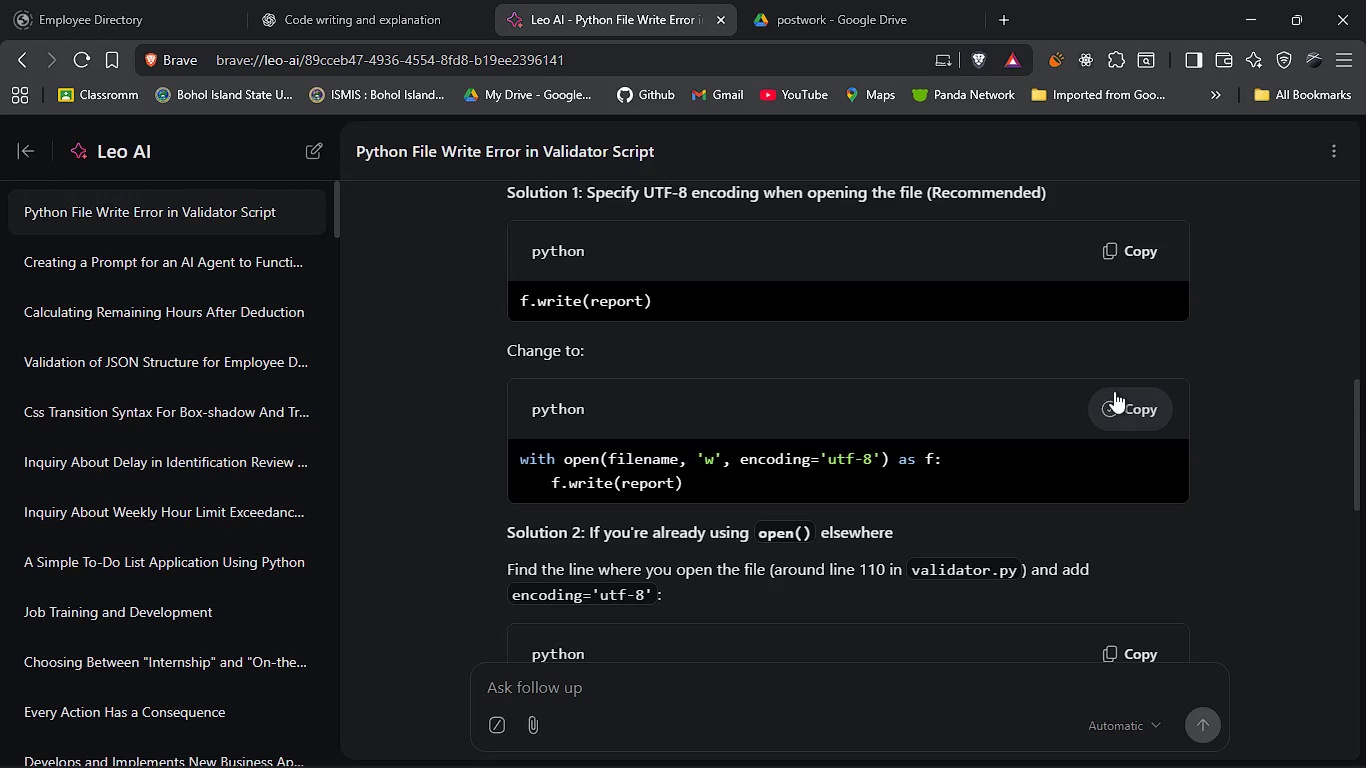 
key(Alt+AltLeft)
 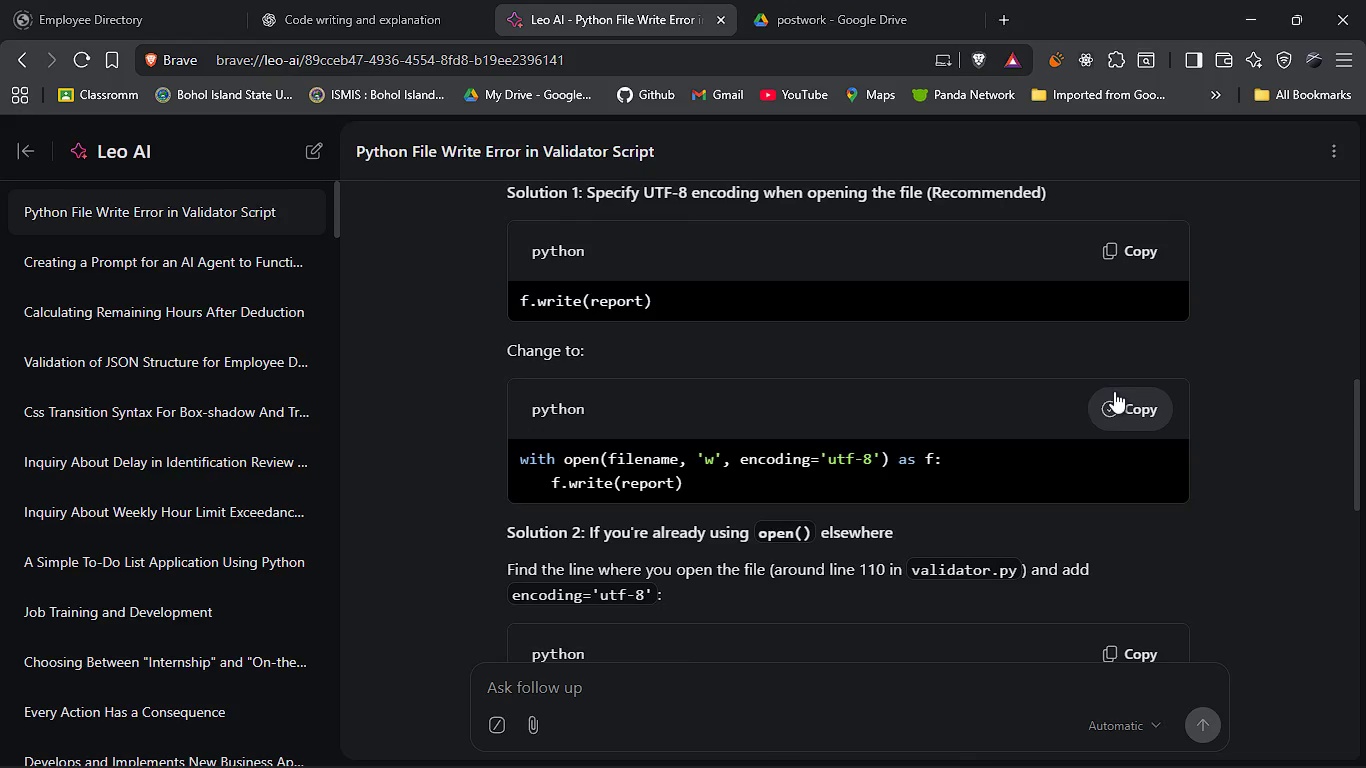 
key(Alt+Tab)
 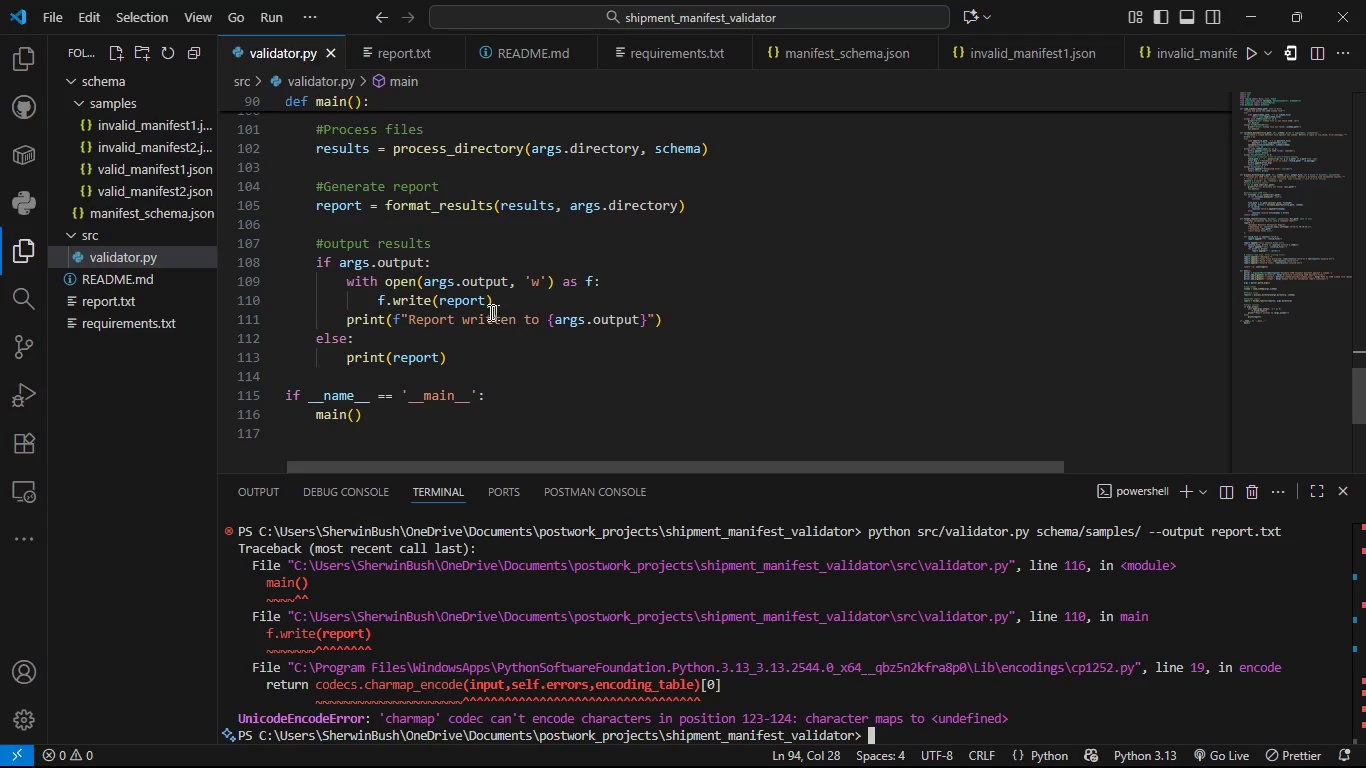 
left_click([487, 310])
 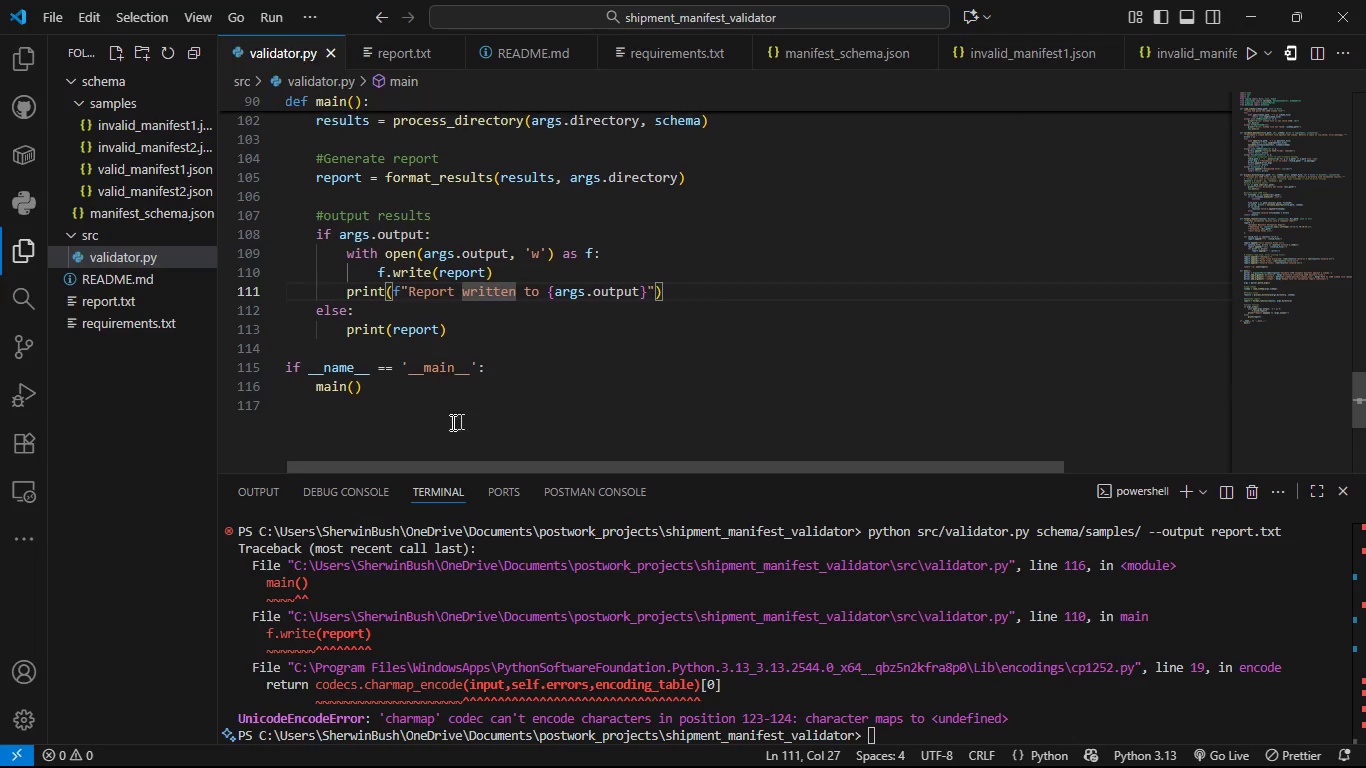 
left_click([415, 440])
 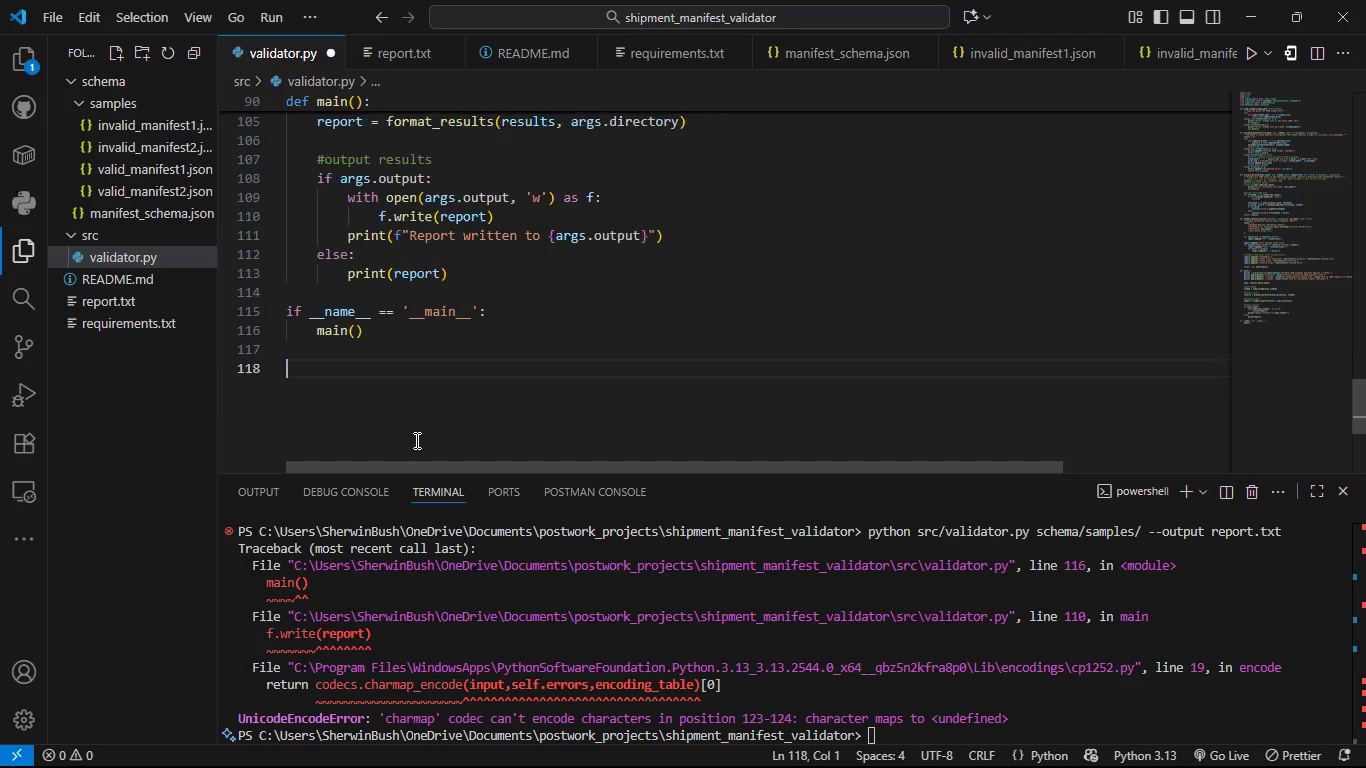 
key(Enter)
 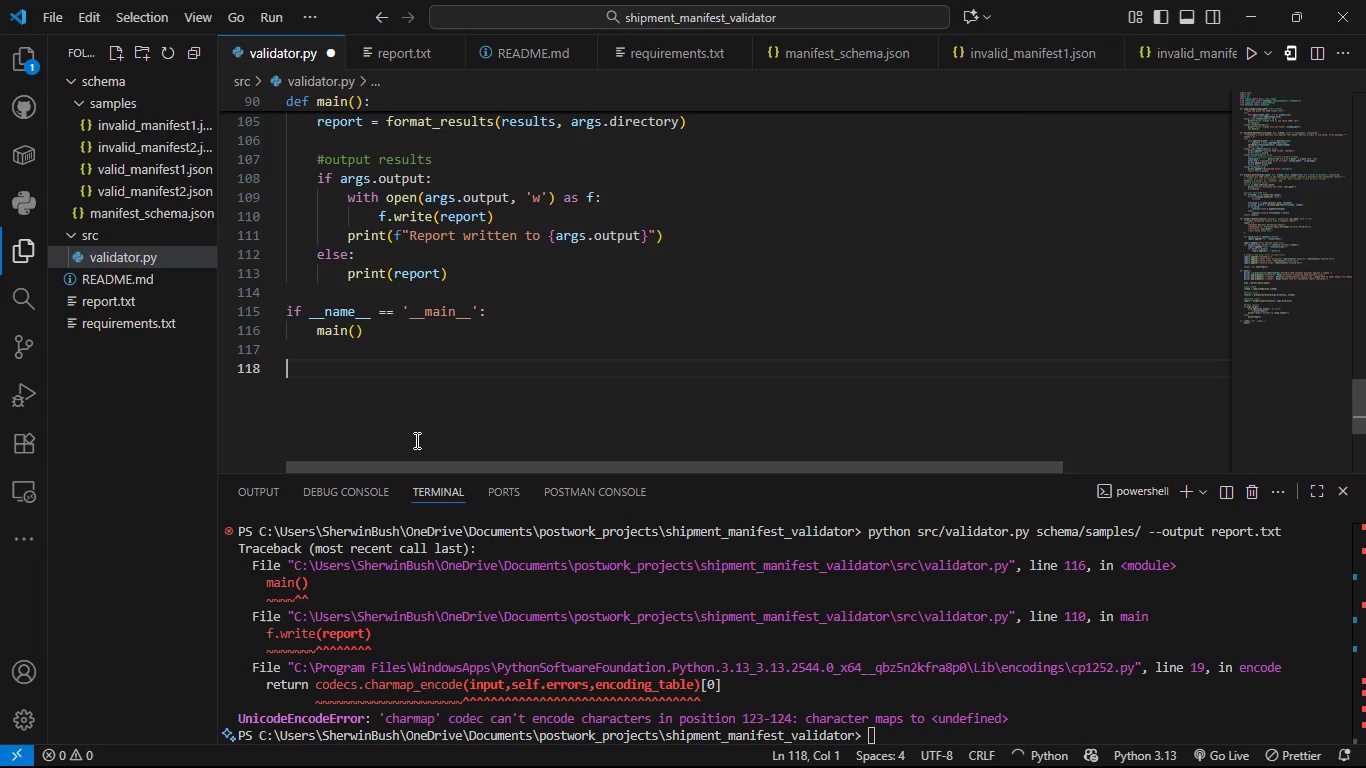 
key(Control+V)
 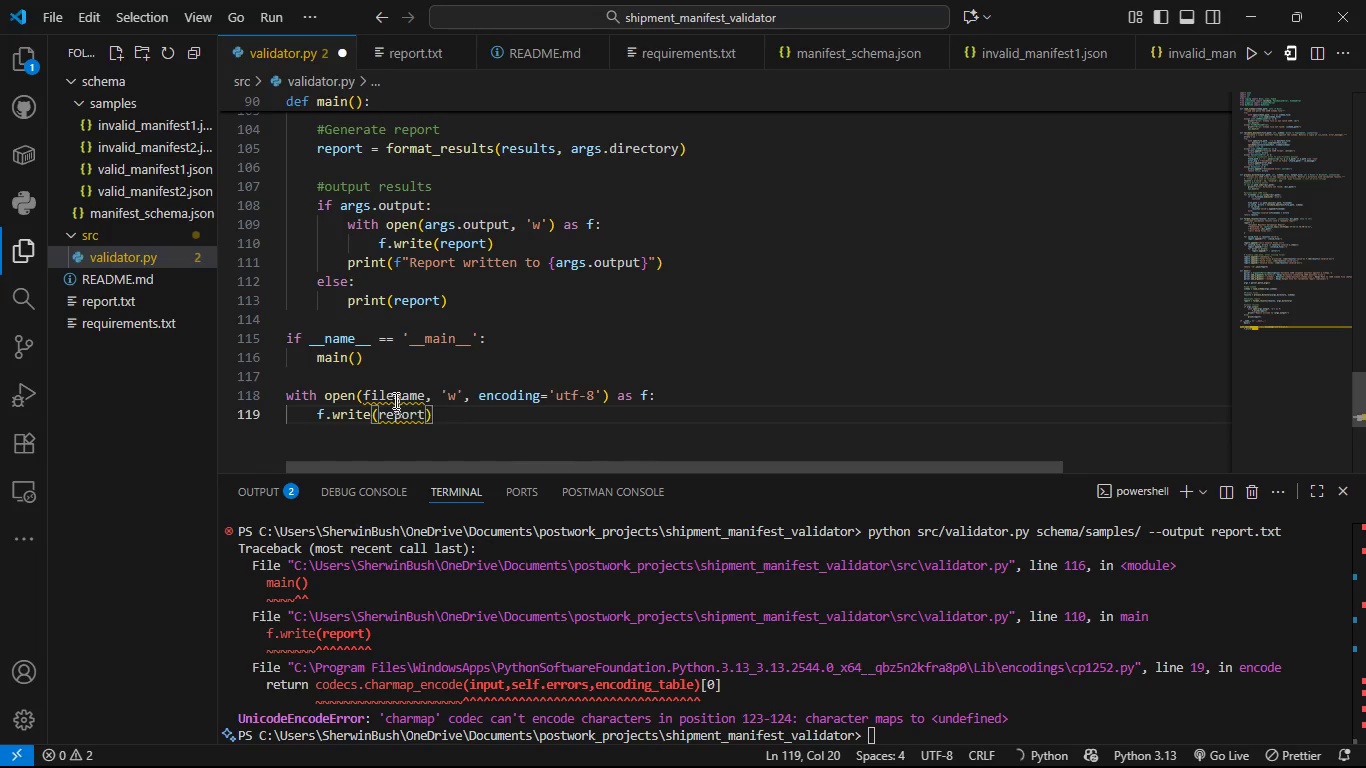 
double_click([392, 393])
 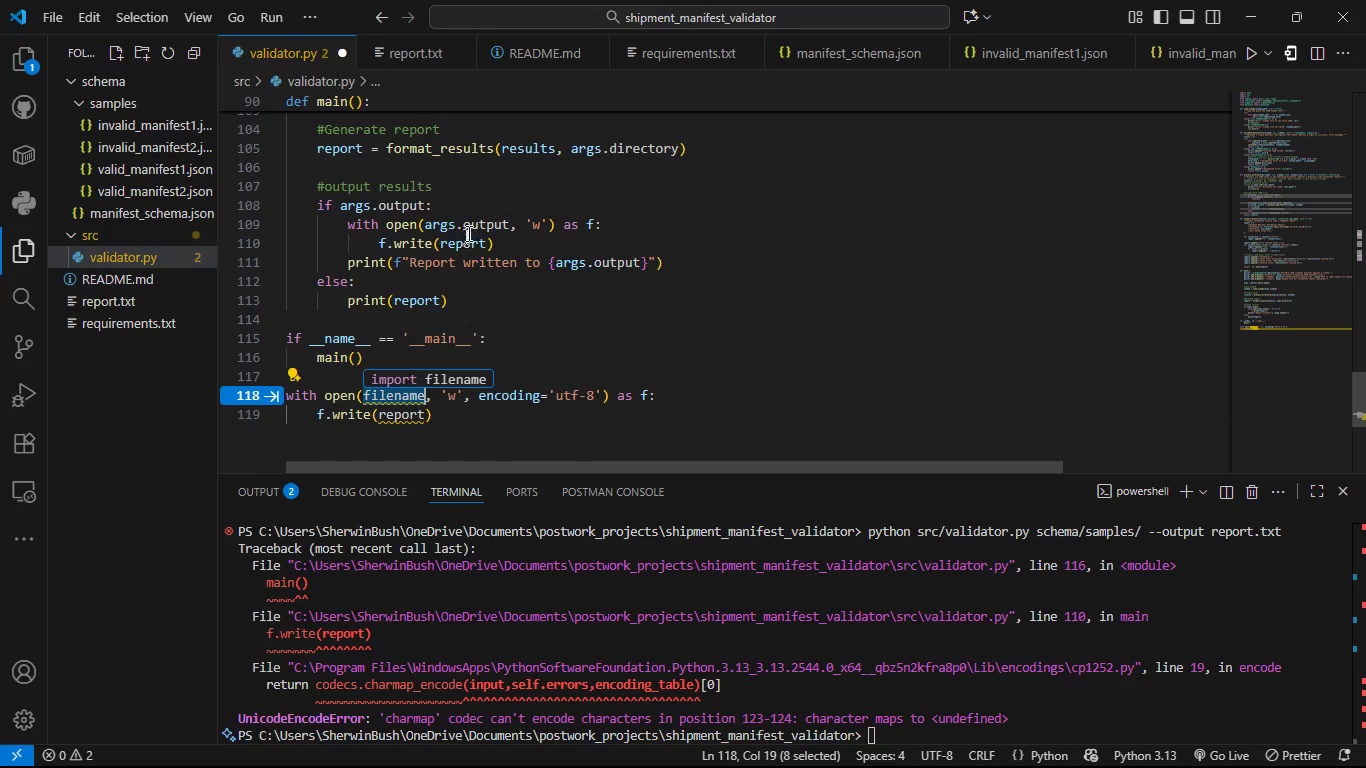 
left_click([483, 217])
 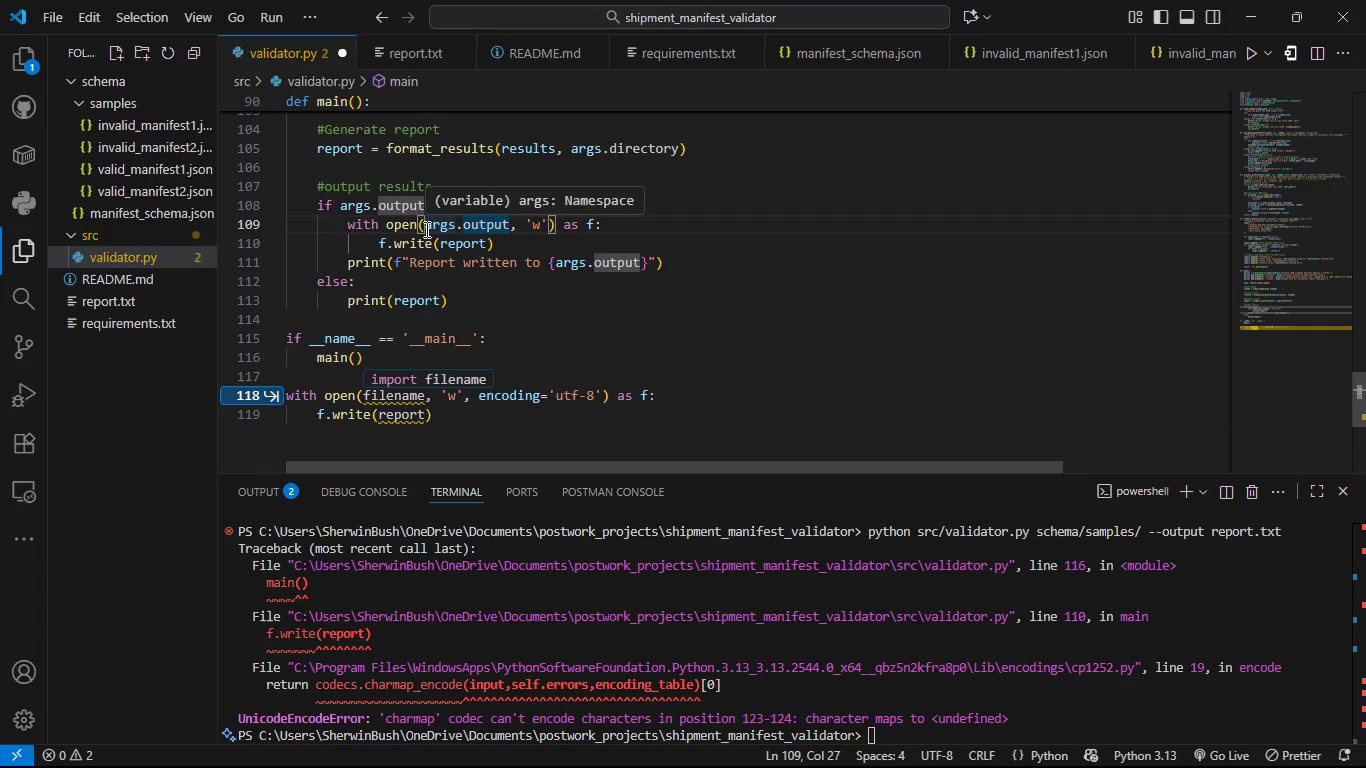 
left_click([424, 229])
 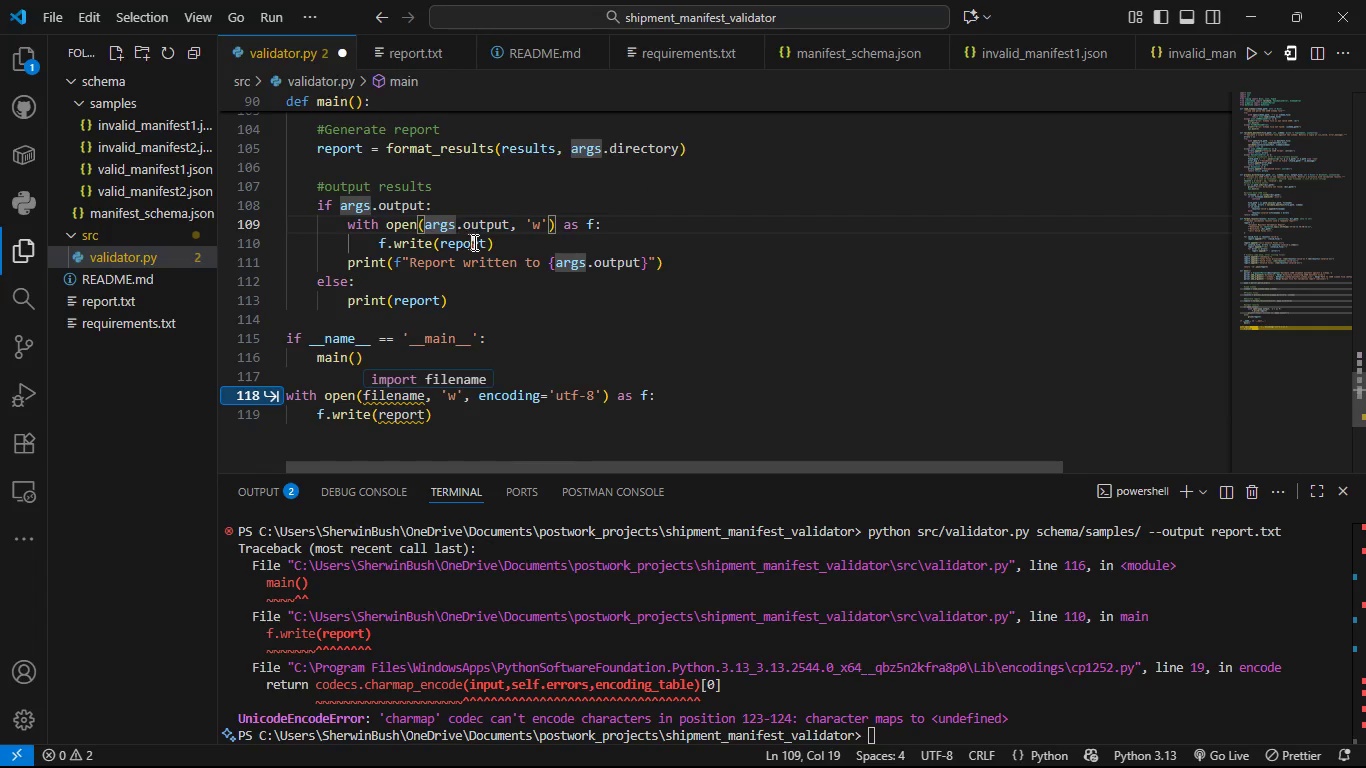 
key(Alt+AltLeft)
 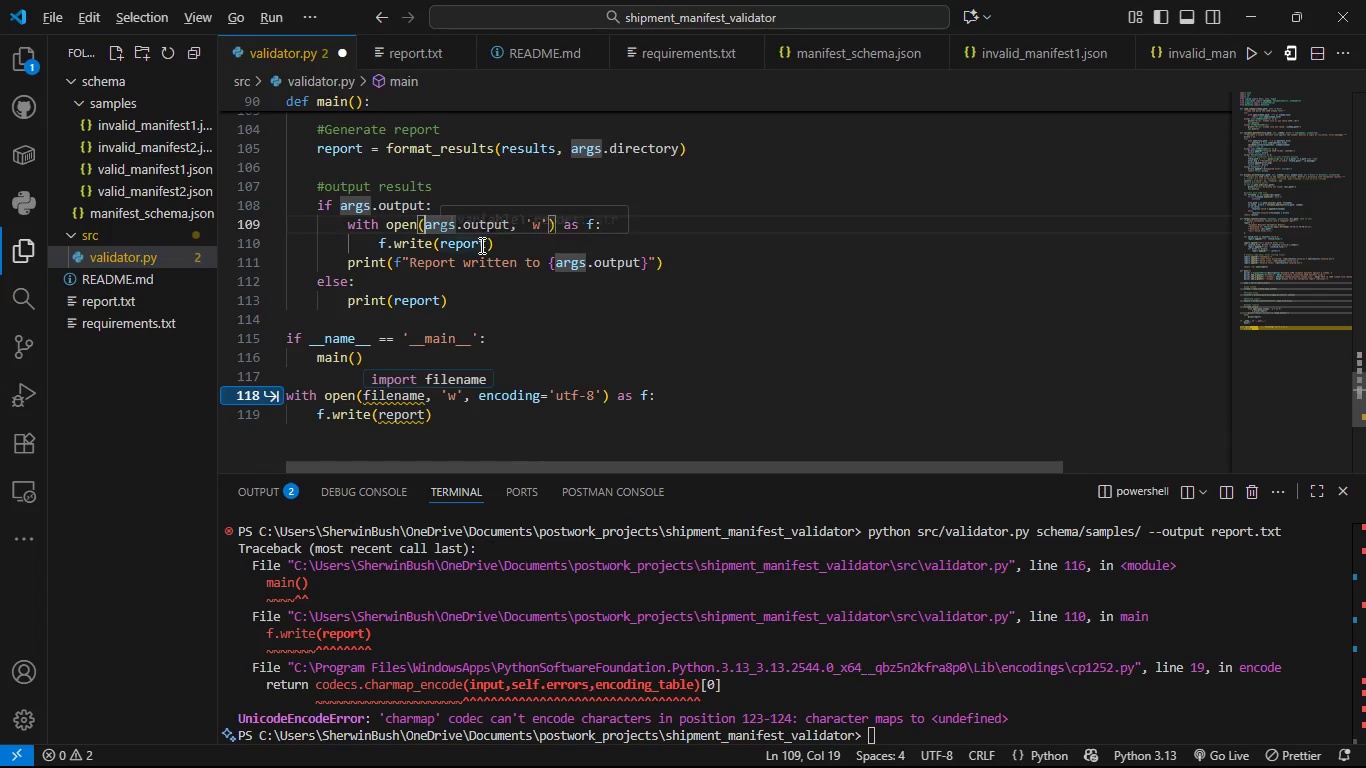 
key(Alt+Tab)
 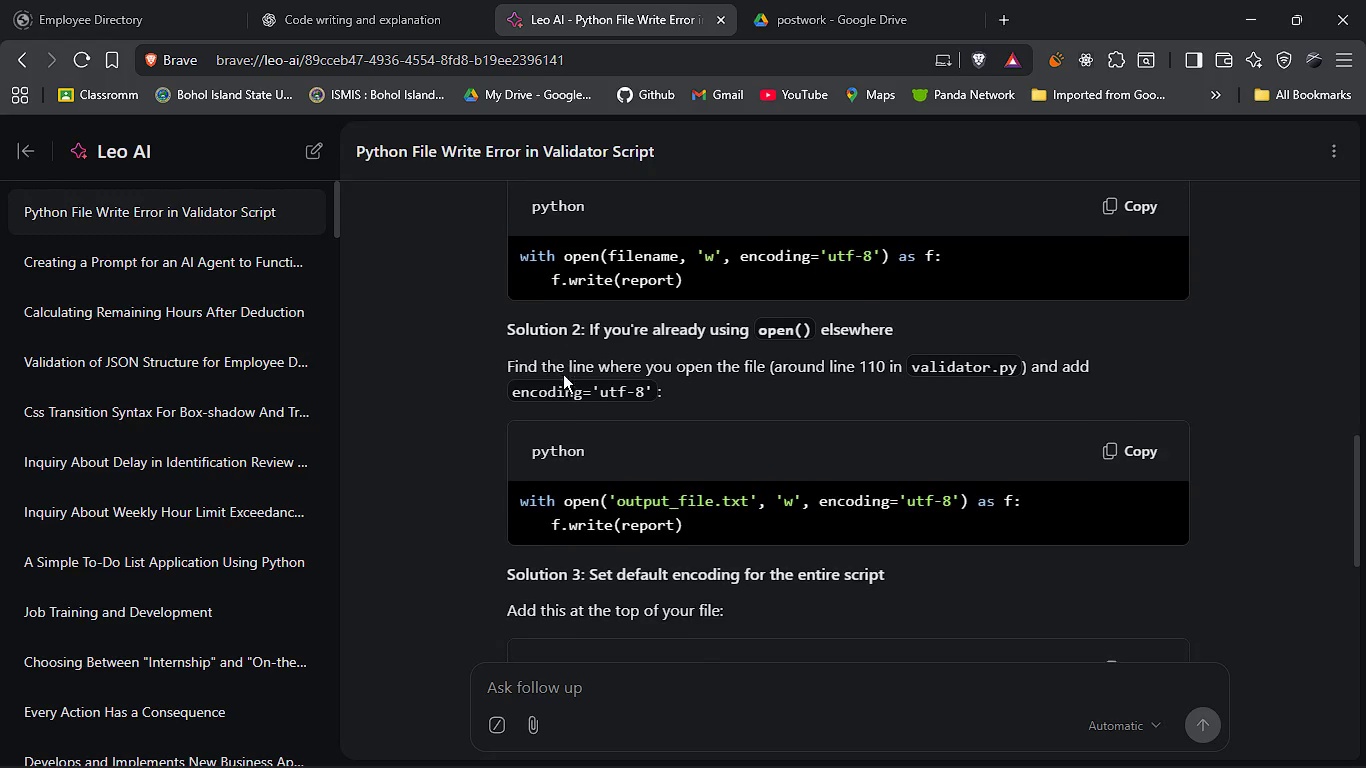 
wait(8.82)
 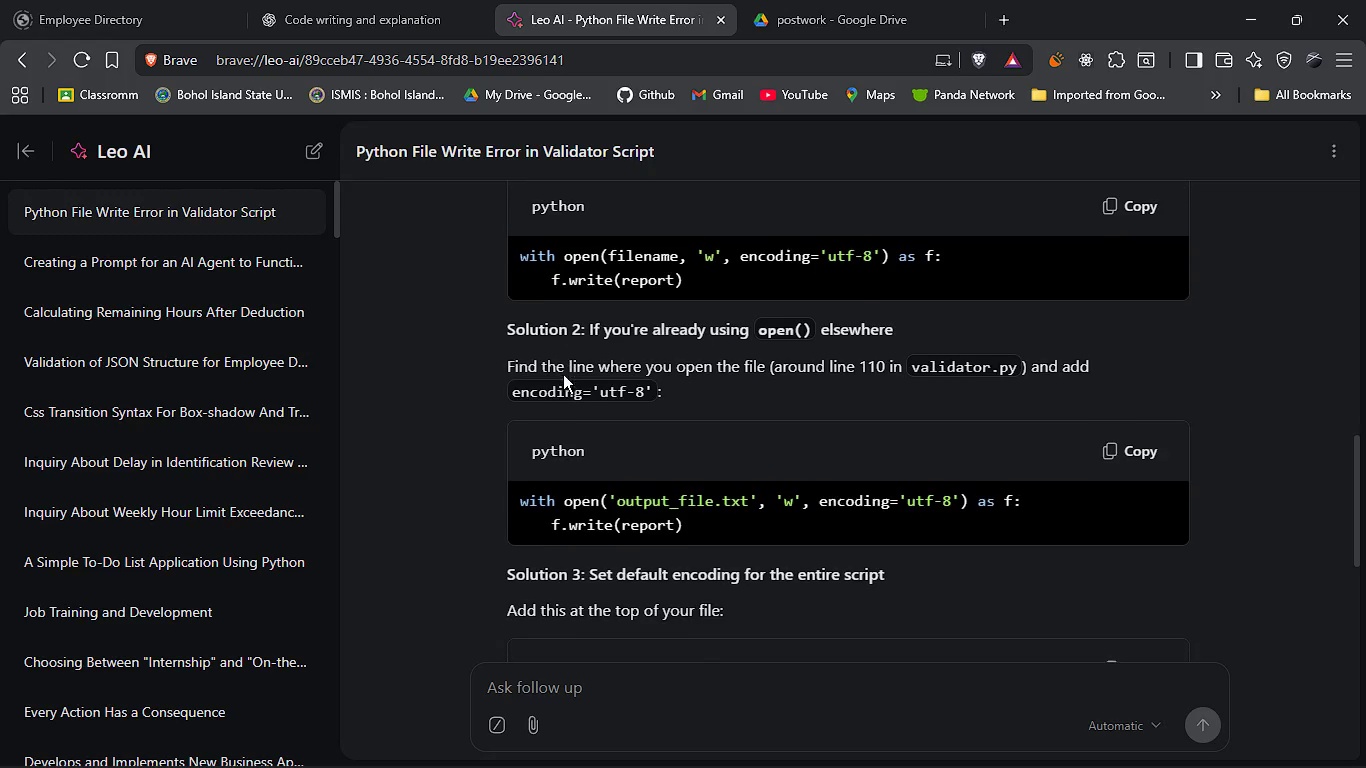 
key(Alt+AltLeft)
 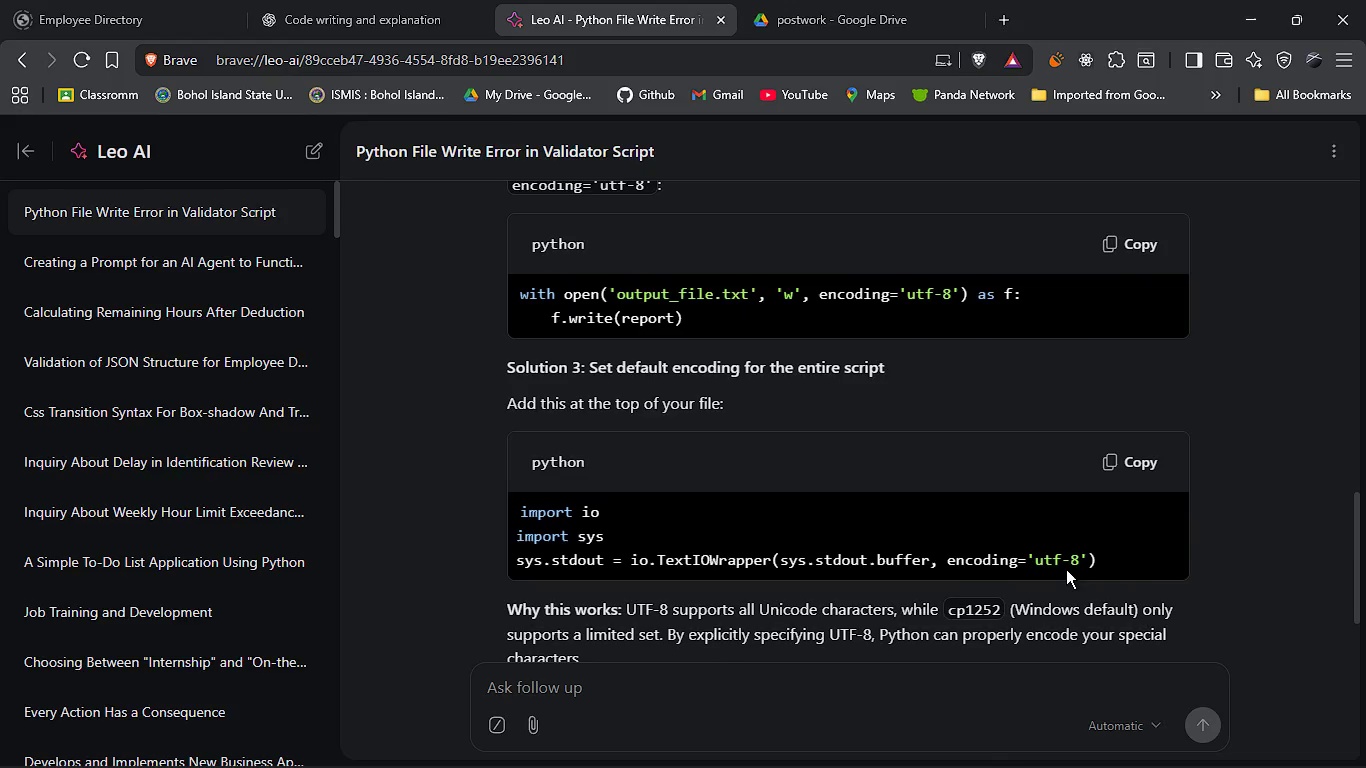 
key(Alt+Tab)
 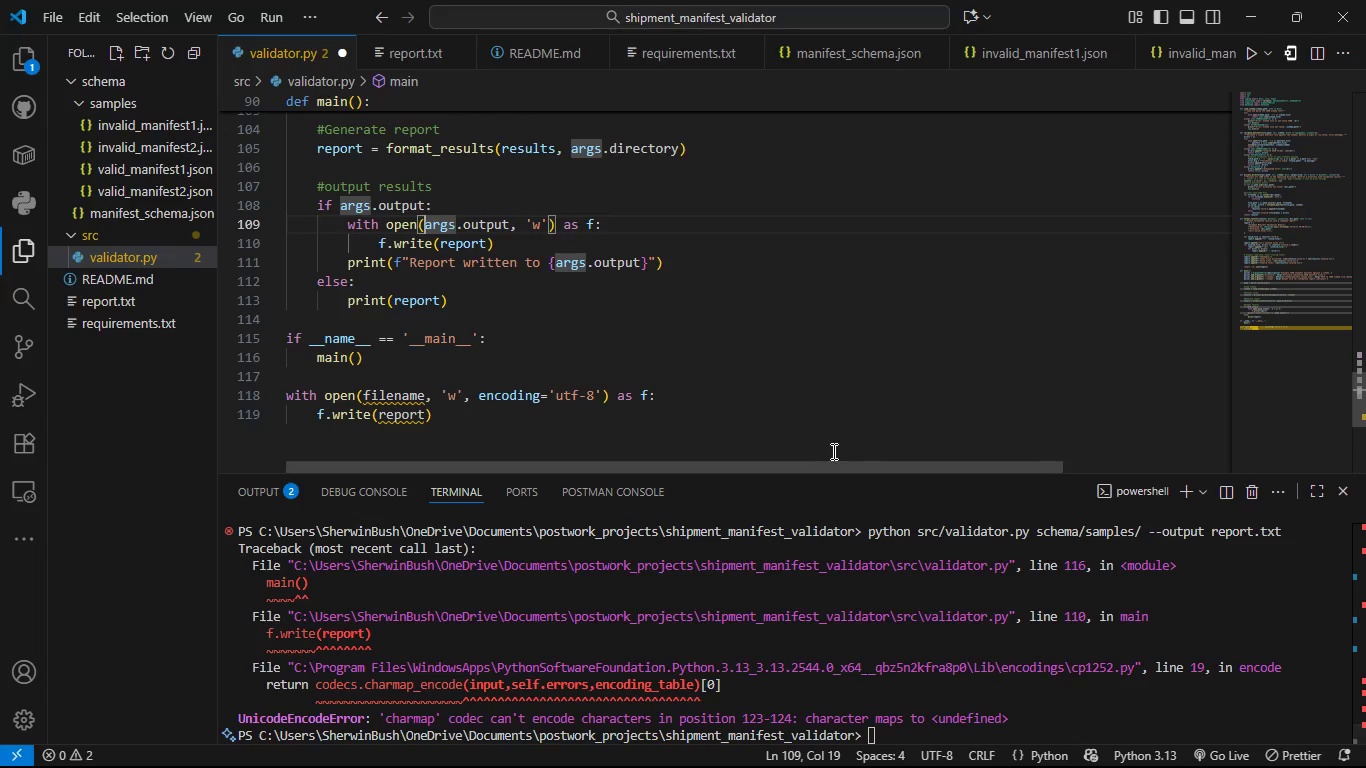 
mouse_move([599, 483])
 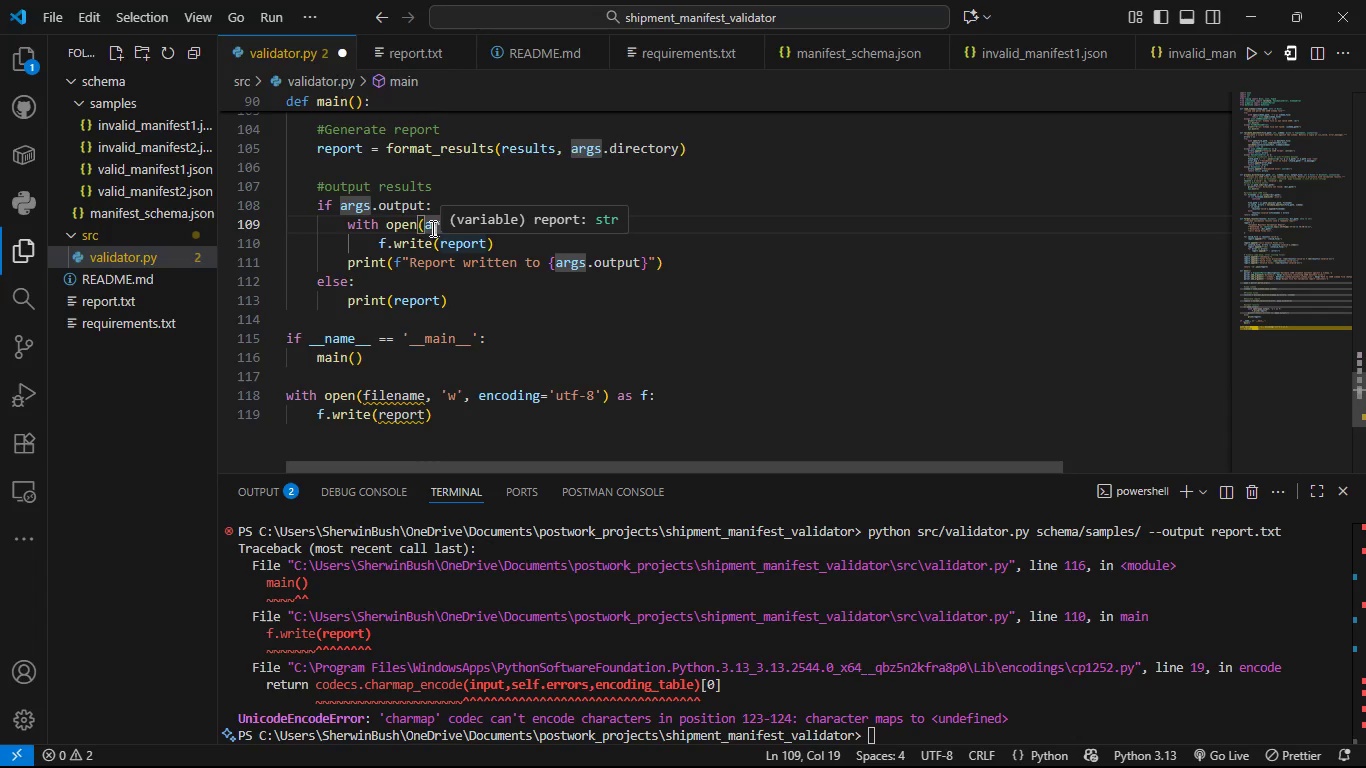 
left_click([429, 228])
 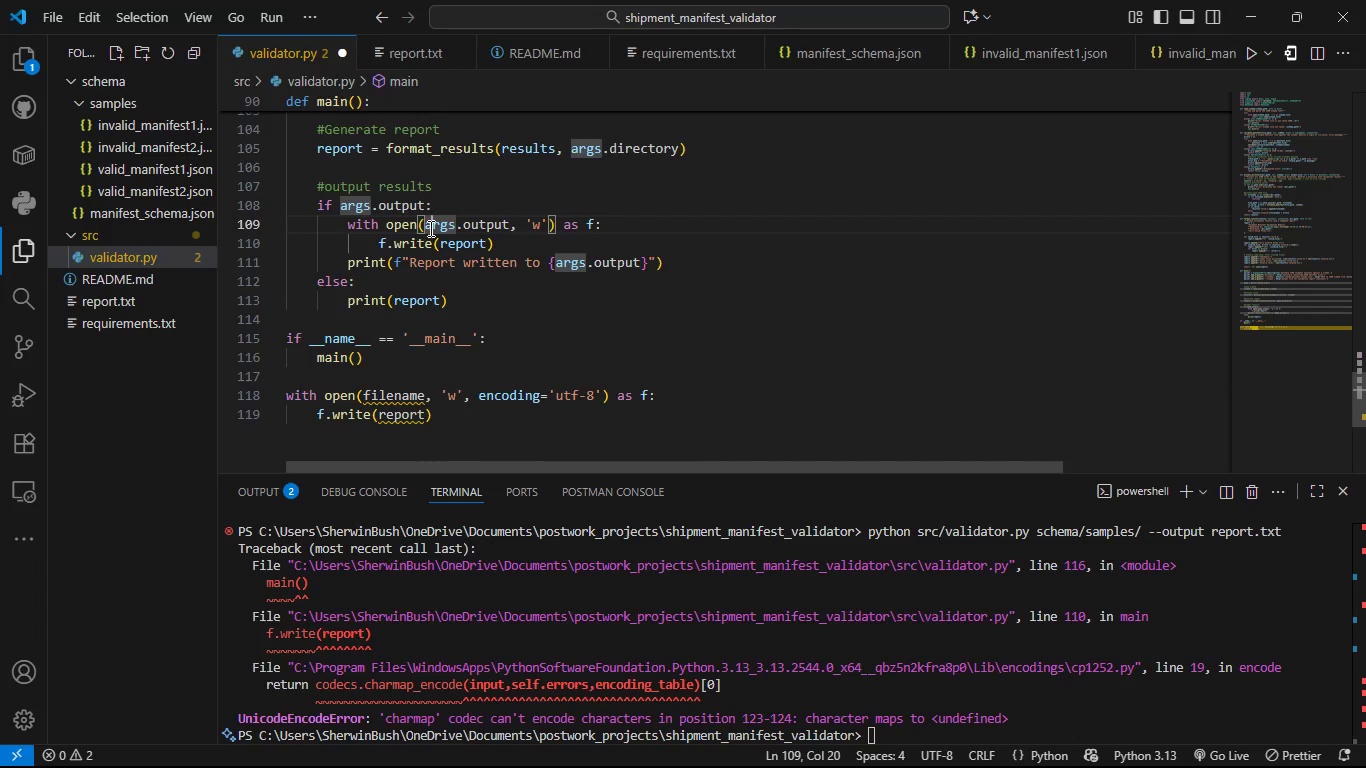 
key(ArrowLeft)
 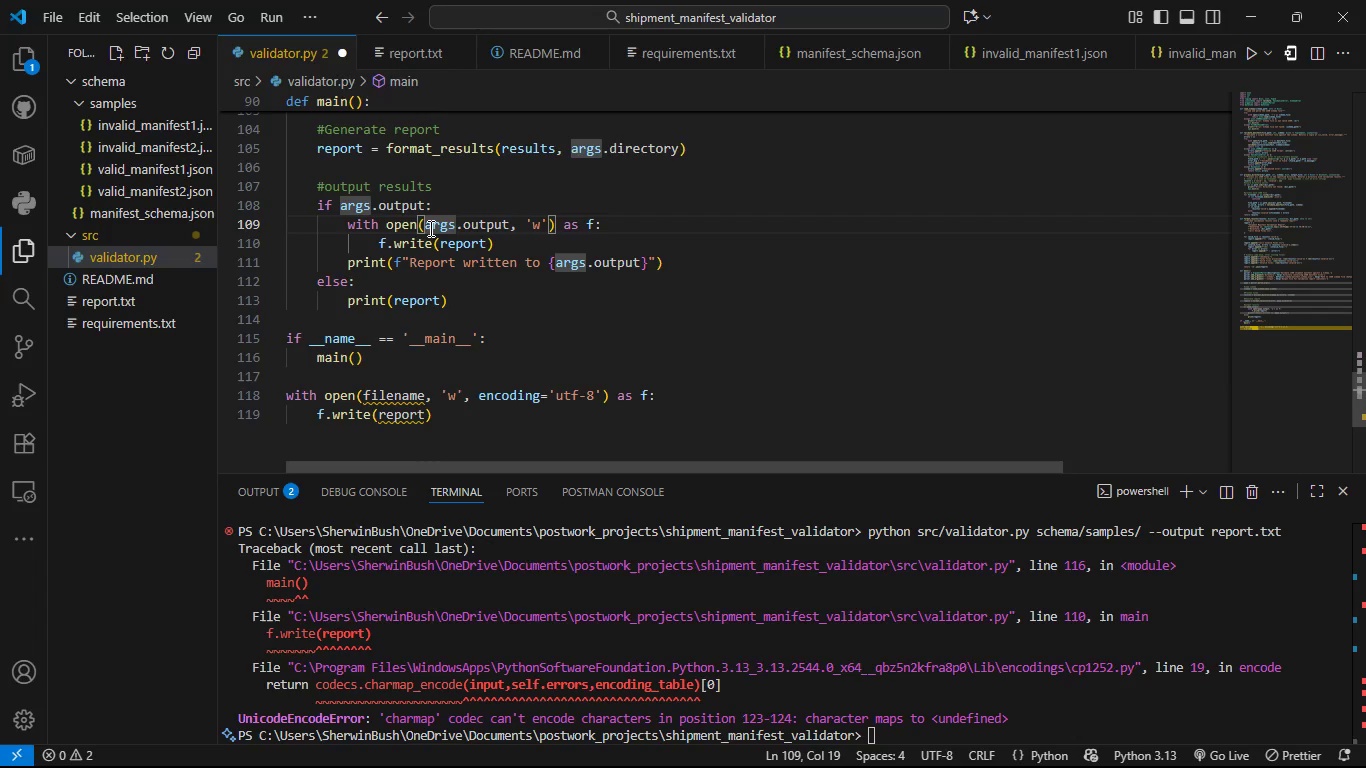 
key(Shift+ArrowRight)
 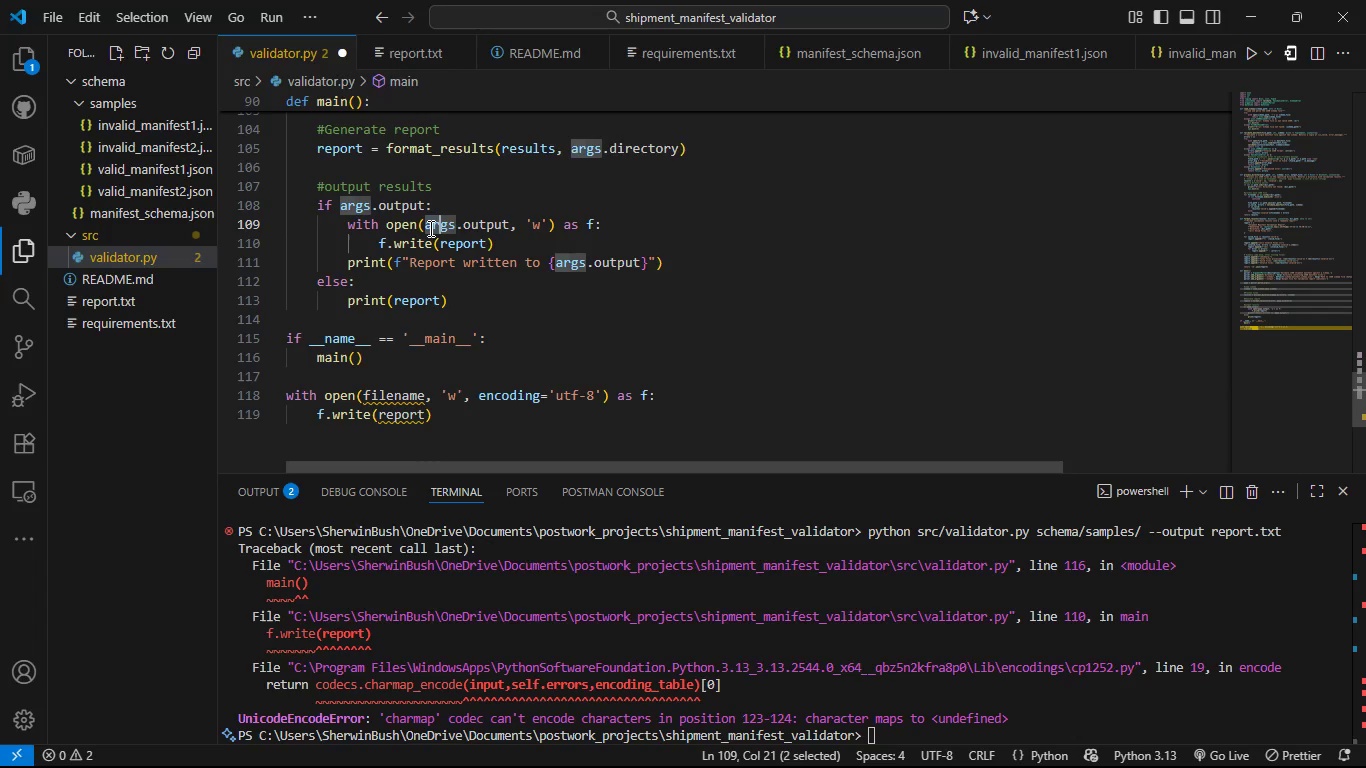 
key(Shift+ArrowRight)
 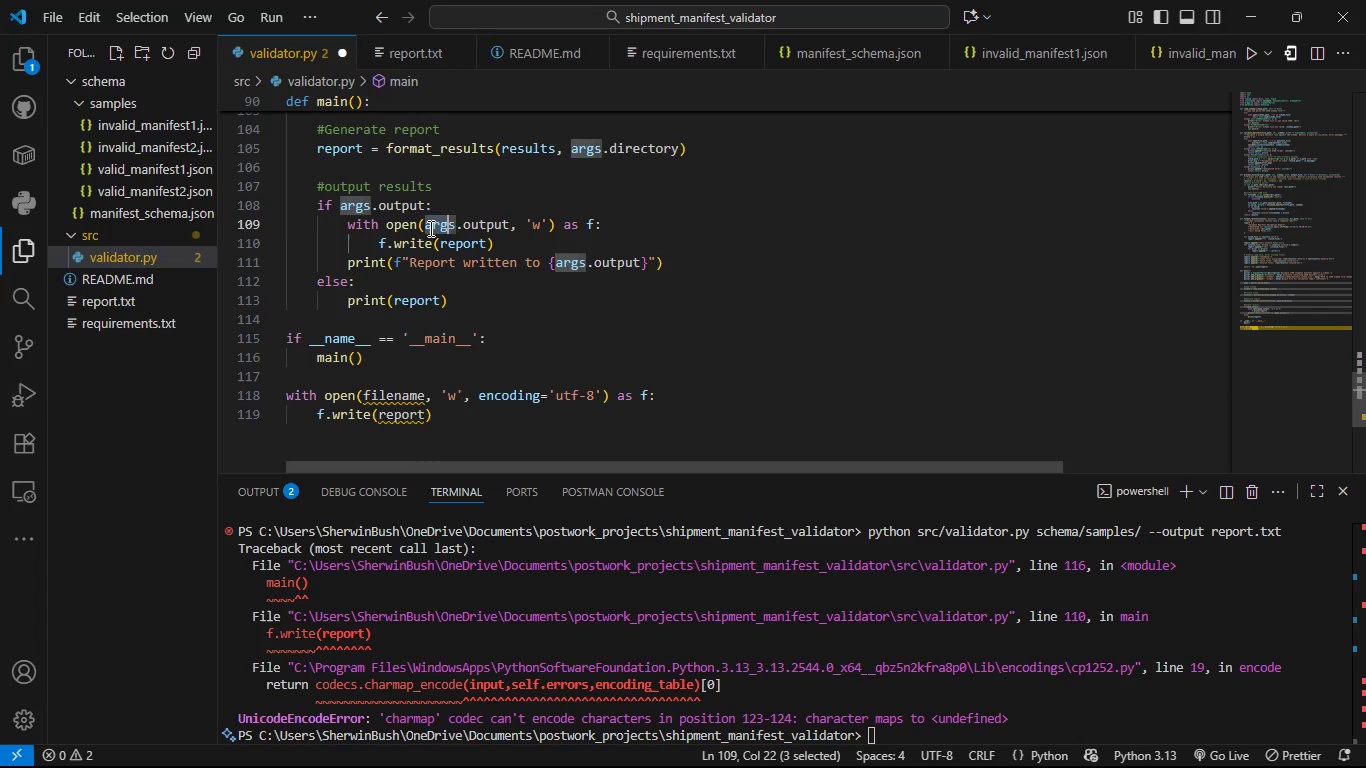 
key(Shift+ArrowRight)
 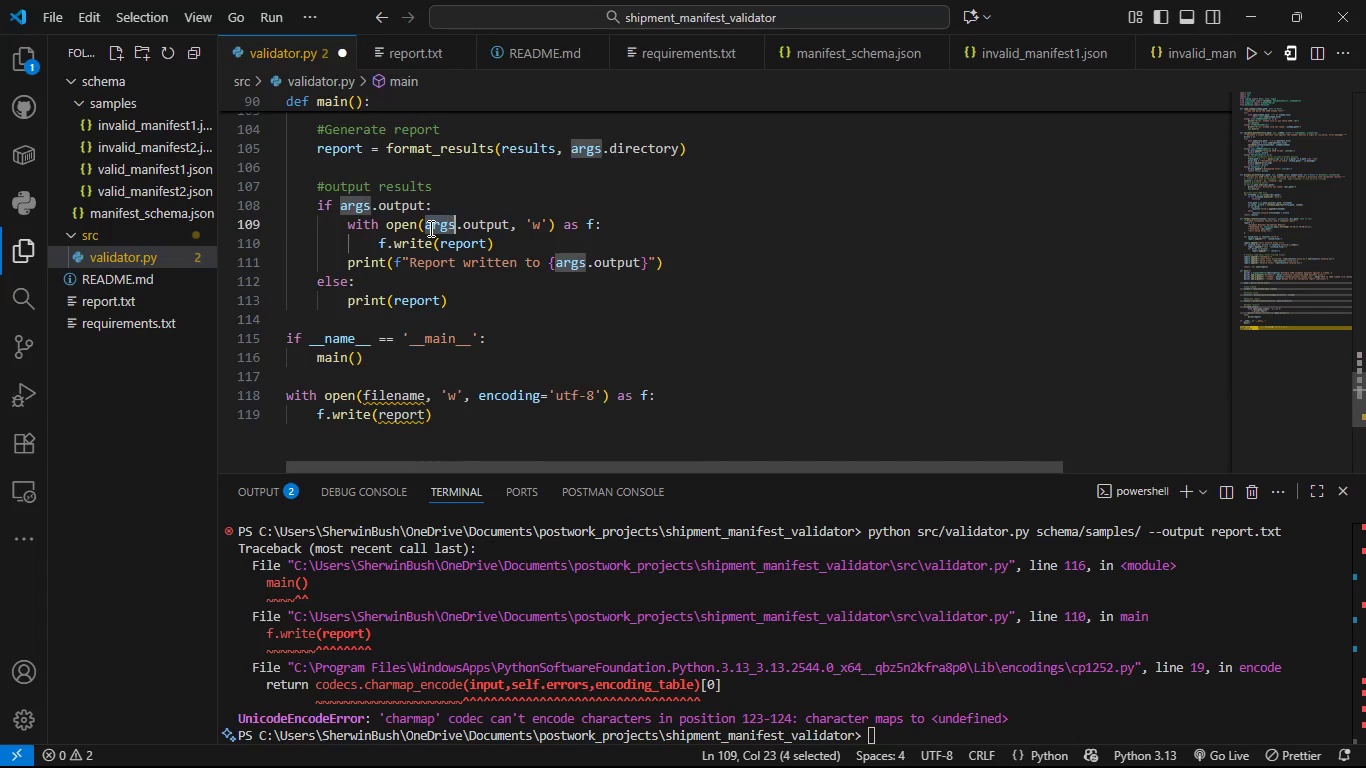 
key(Shift+ArrowRight)
 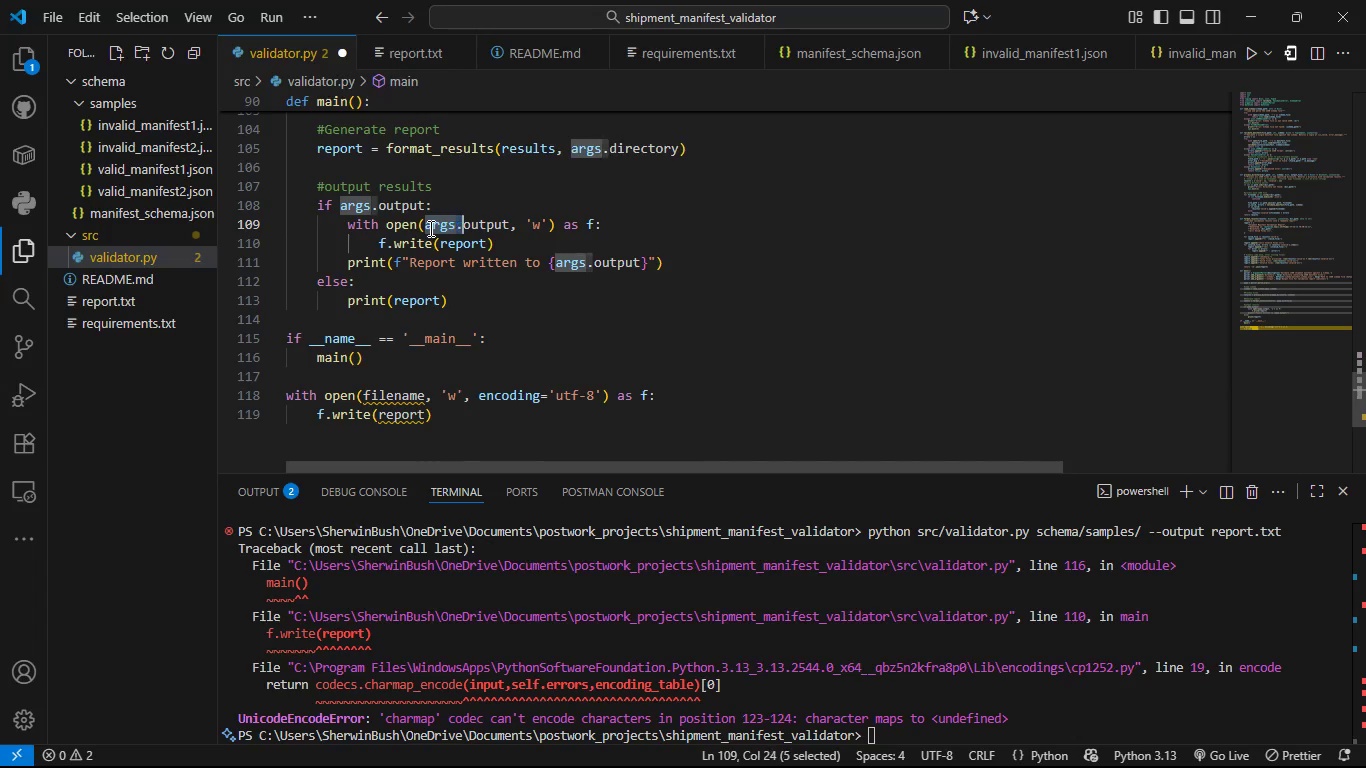 
key(Shift+ArrowRight)
 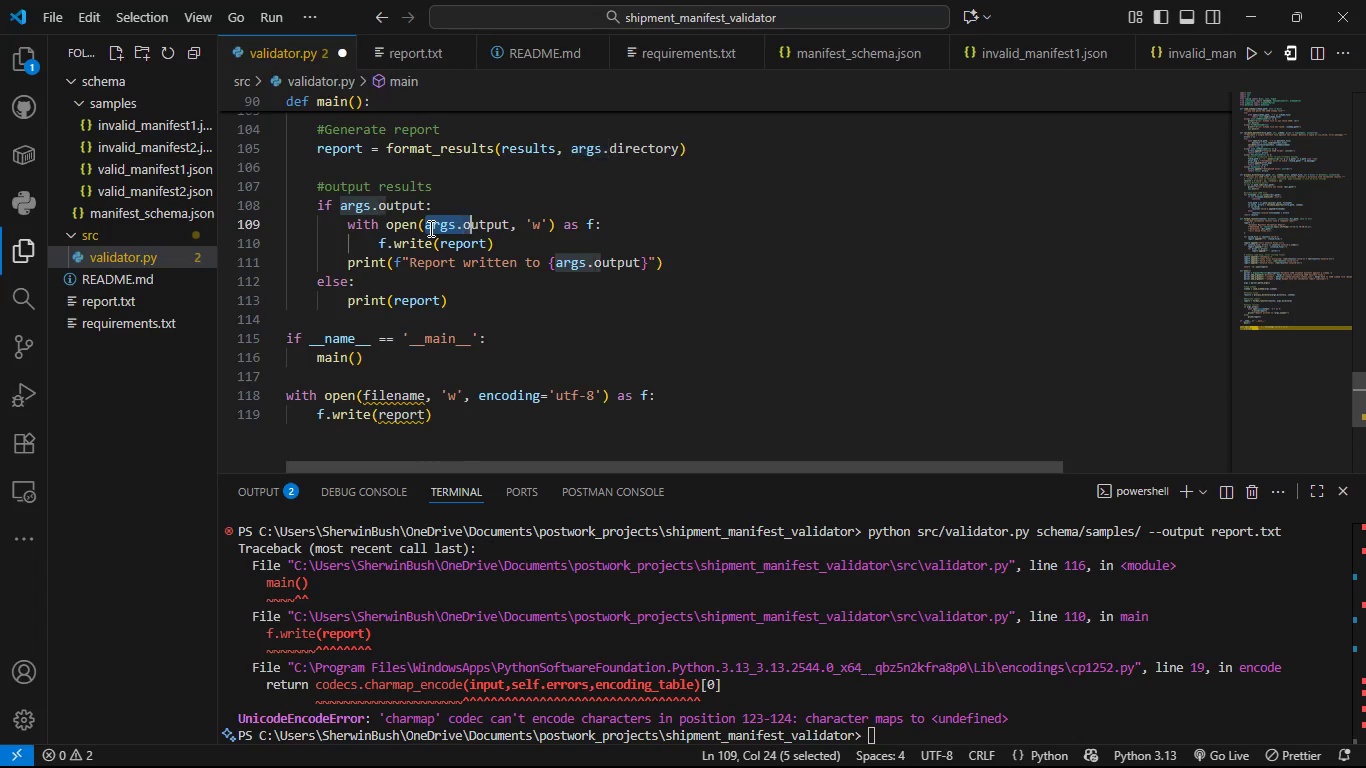 
key(Shift+ArrowRight)
 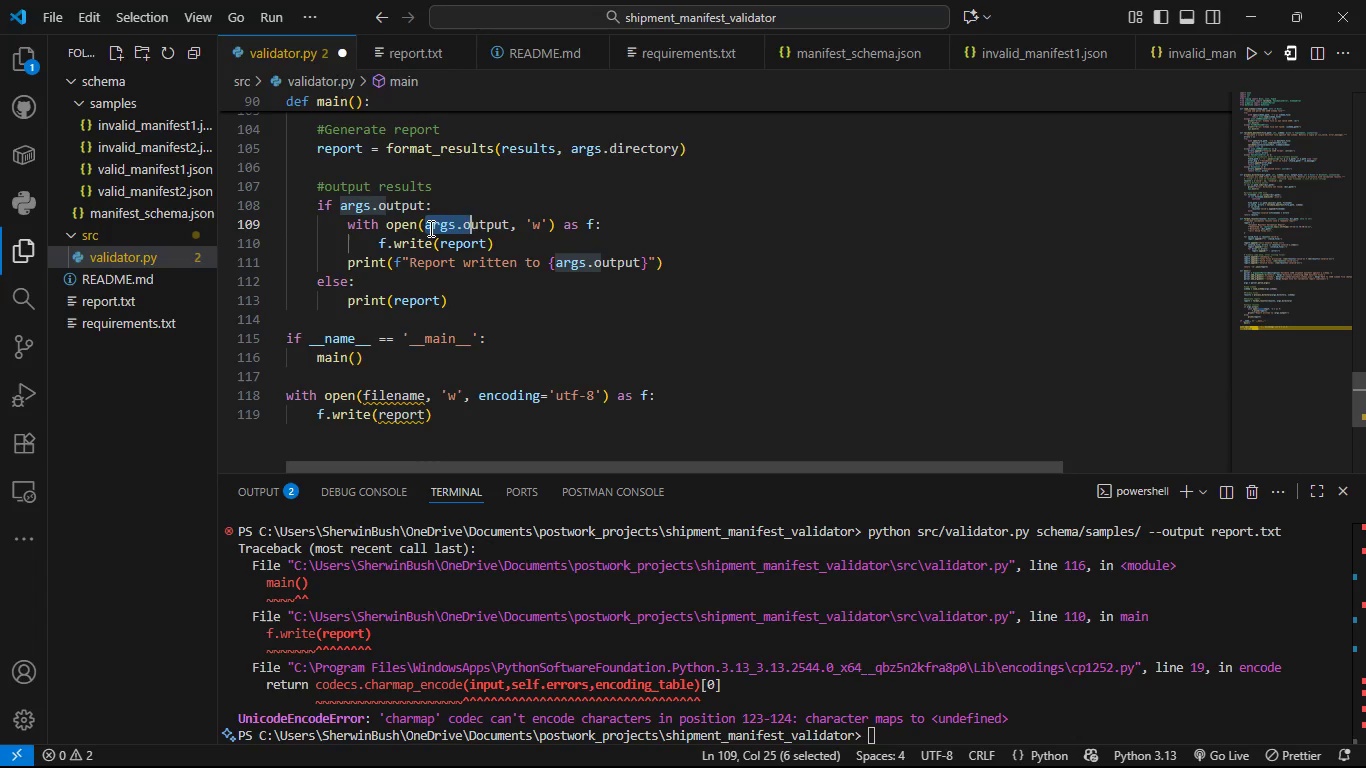 
key(Shift+ArrowRight)
 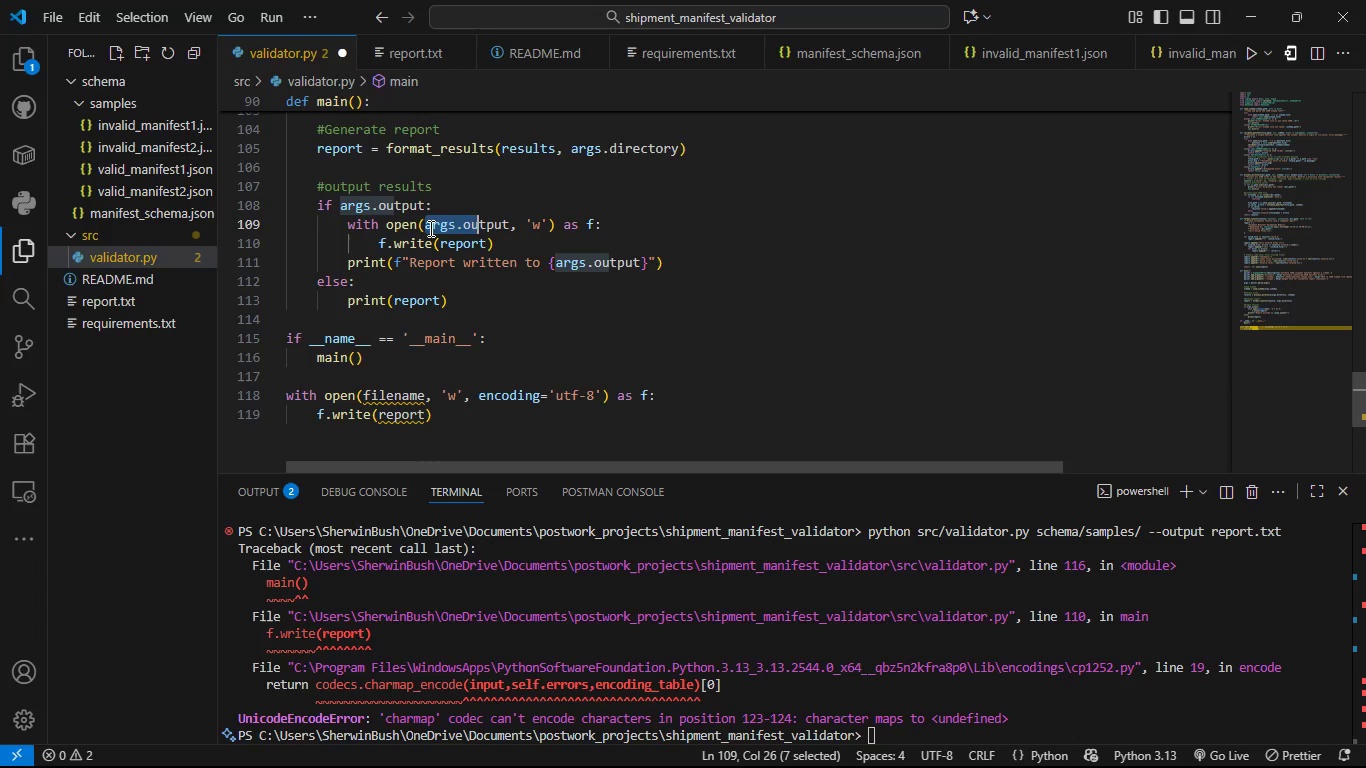 
key(Shift+ArrowRight)
 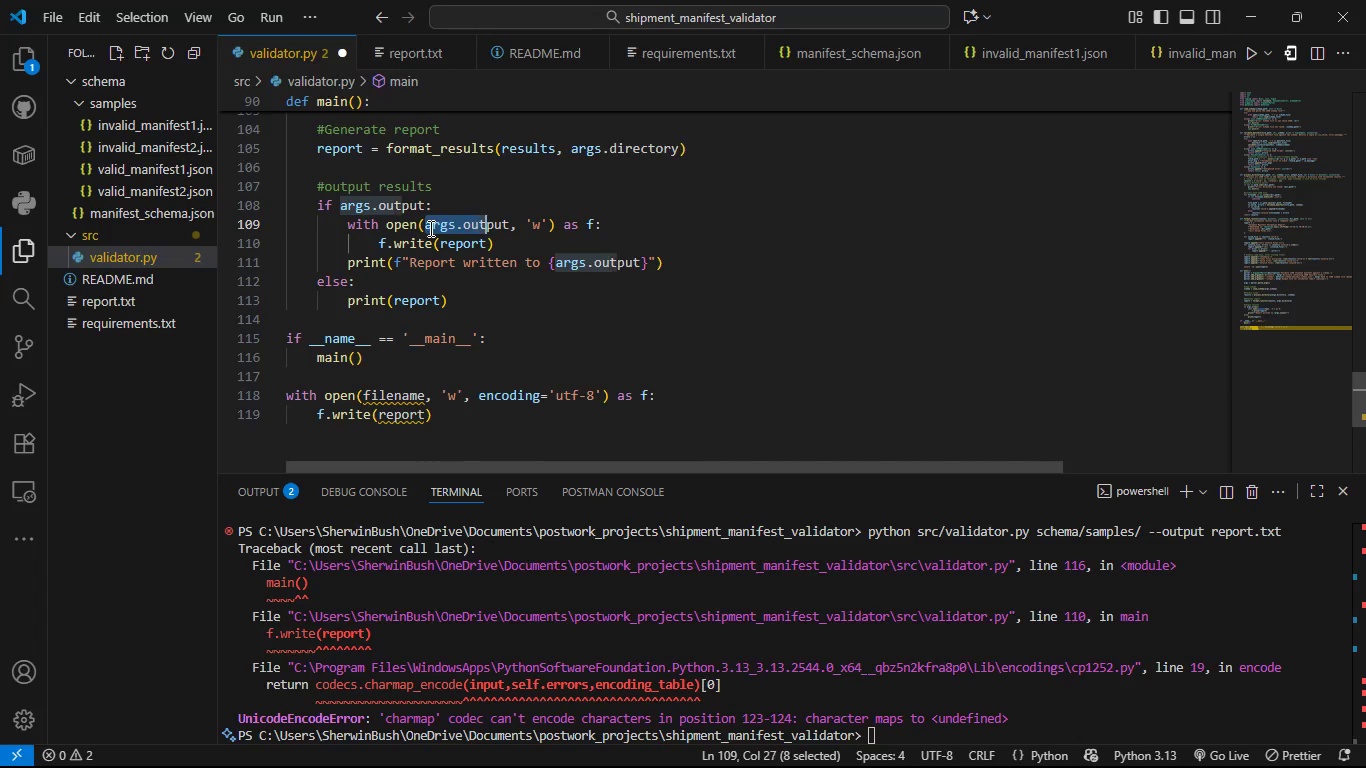 
key(Shift+ArrowRight)
 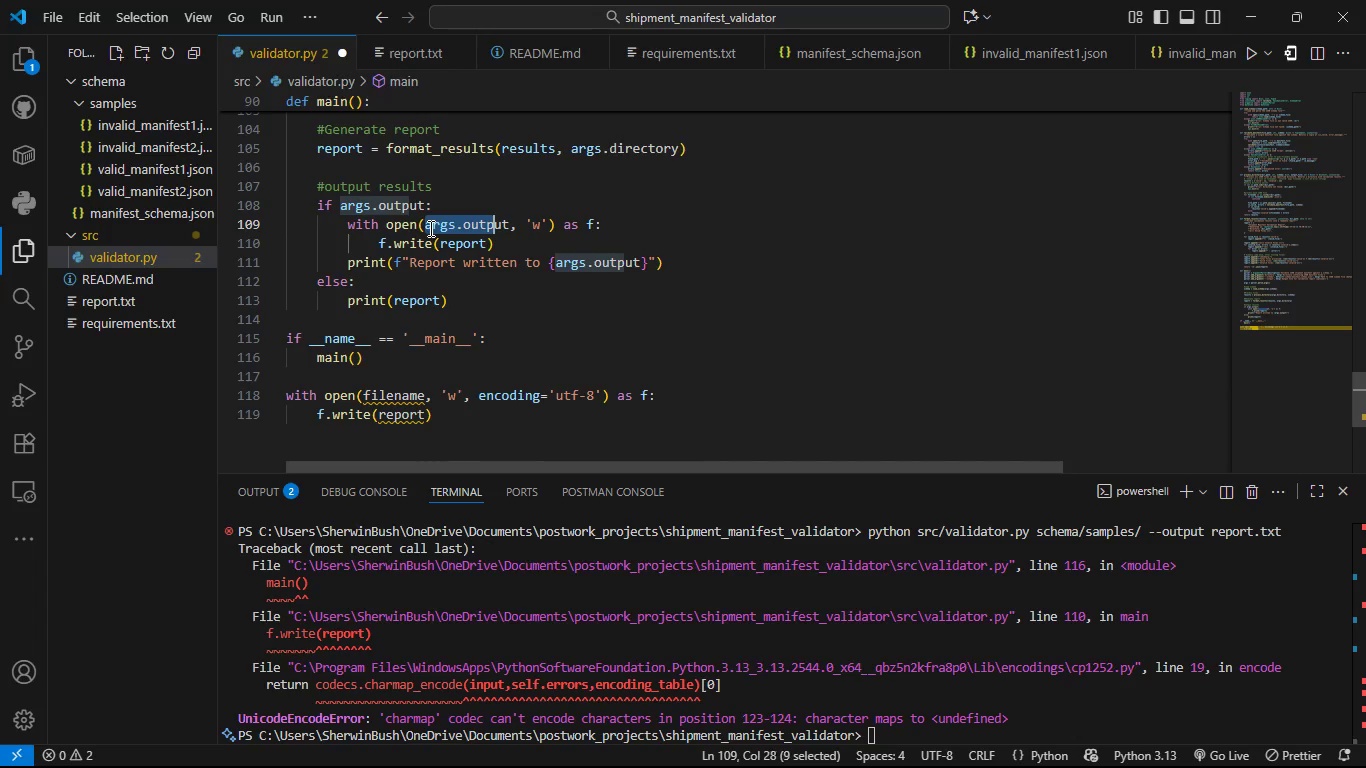 
key(Shift+ArrowRight)
 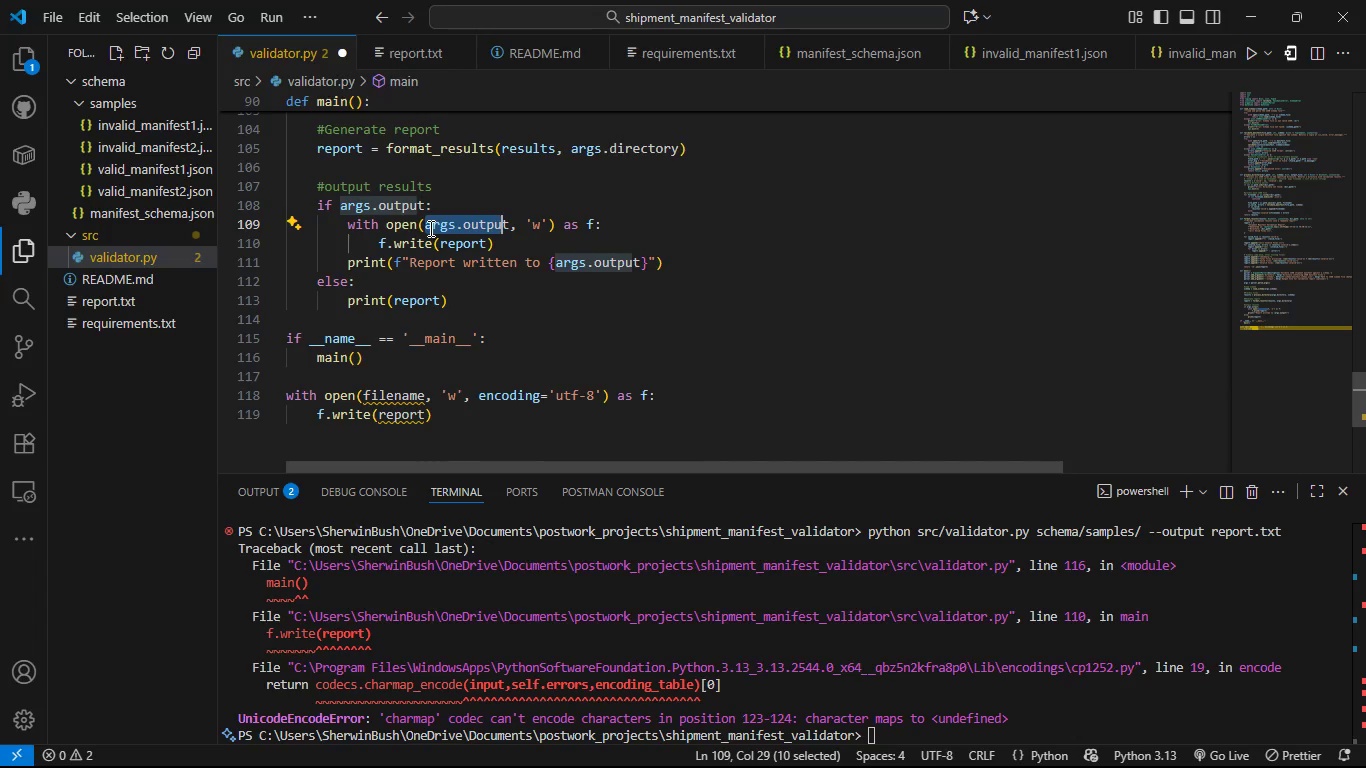 
key(Shift+ArrowRight)
 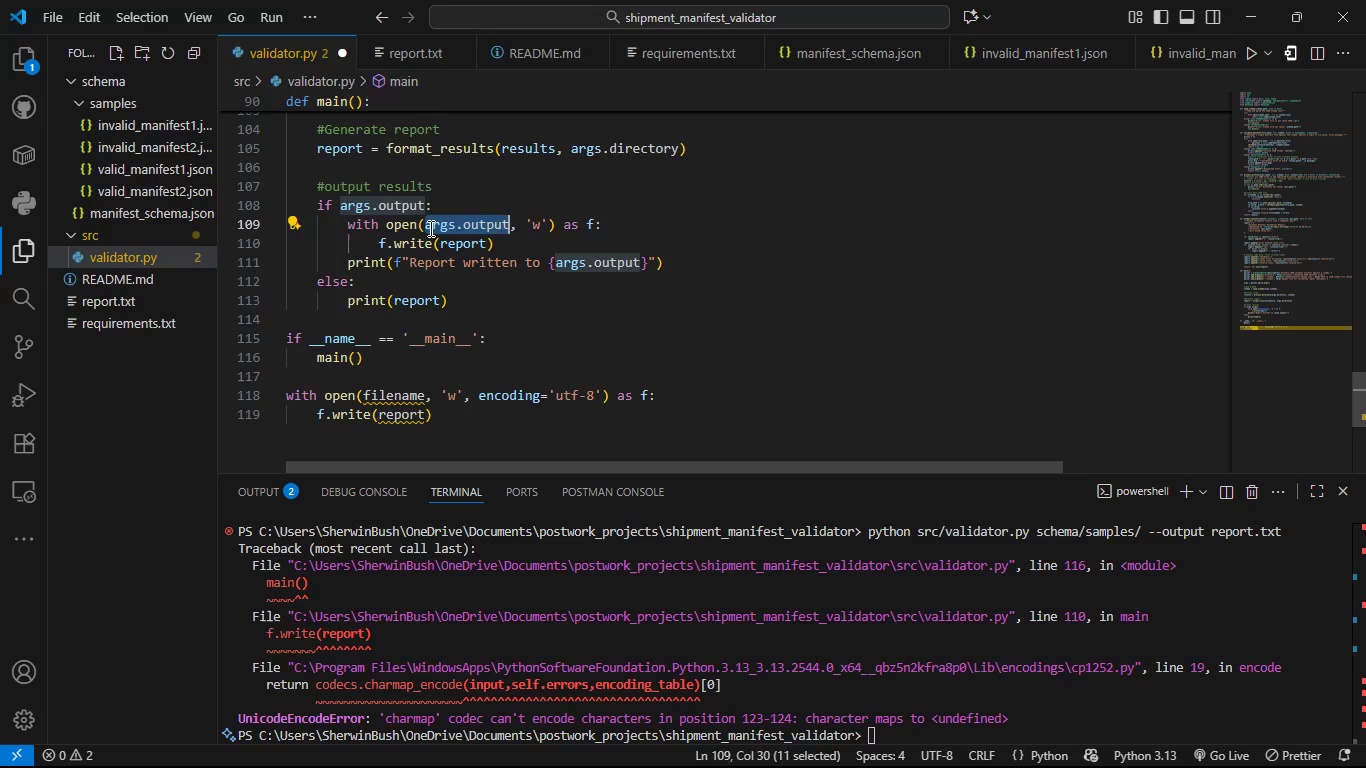 
key(Backspace)
type(filename)
 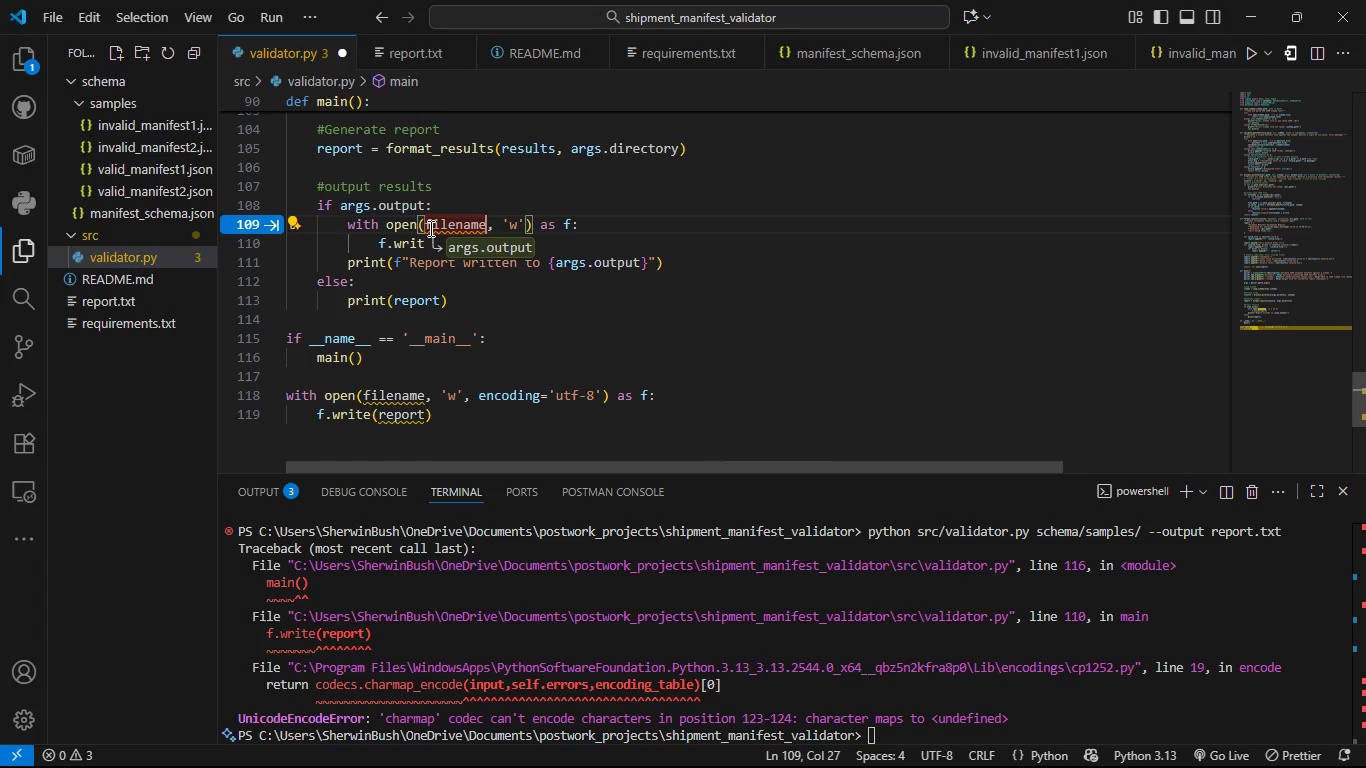 
key(ArrowRight)
 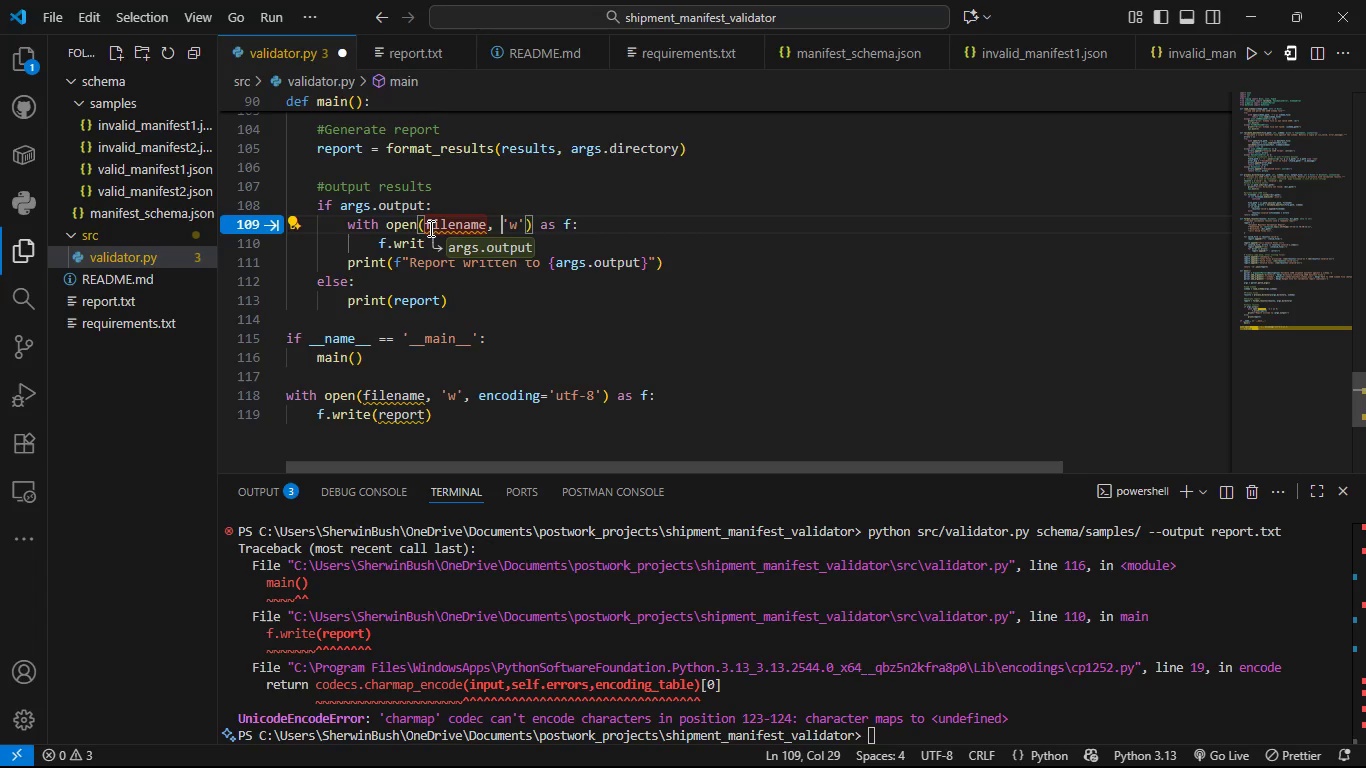 
key(ArrowRight)
 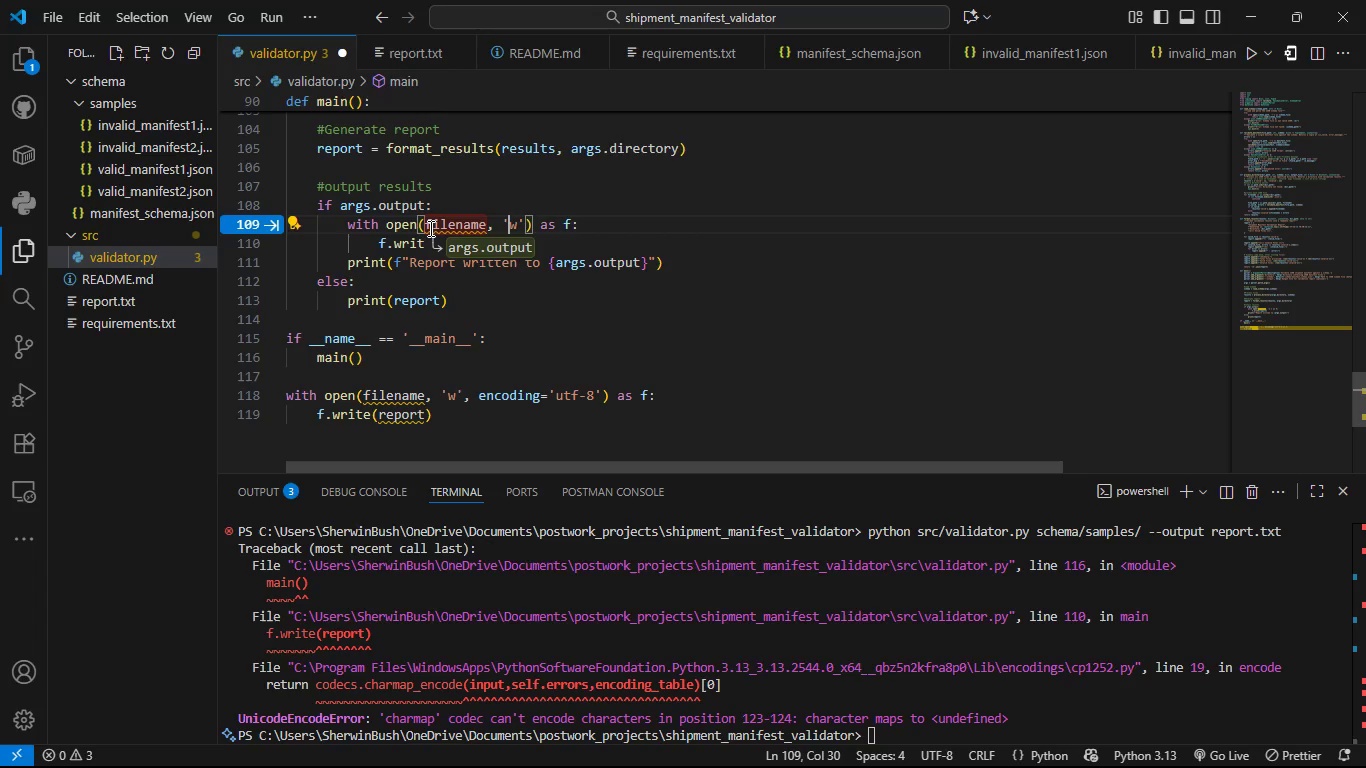 
key(ArrowRight)
 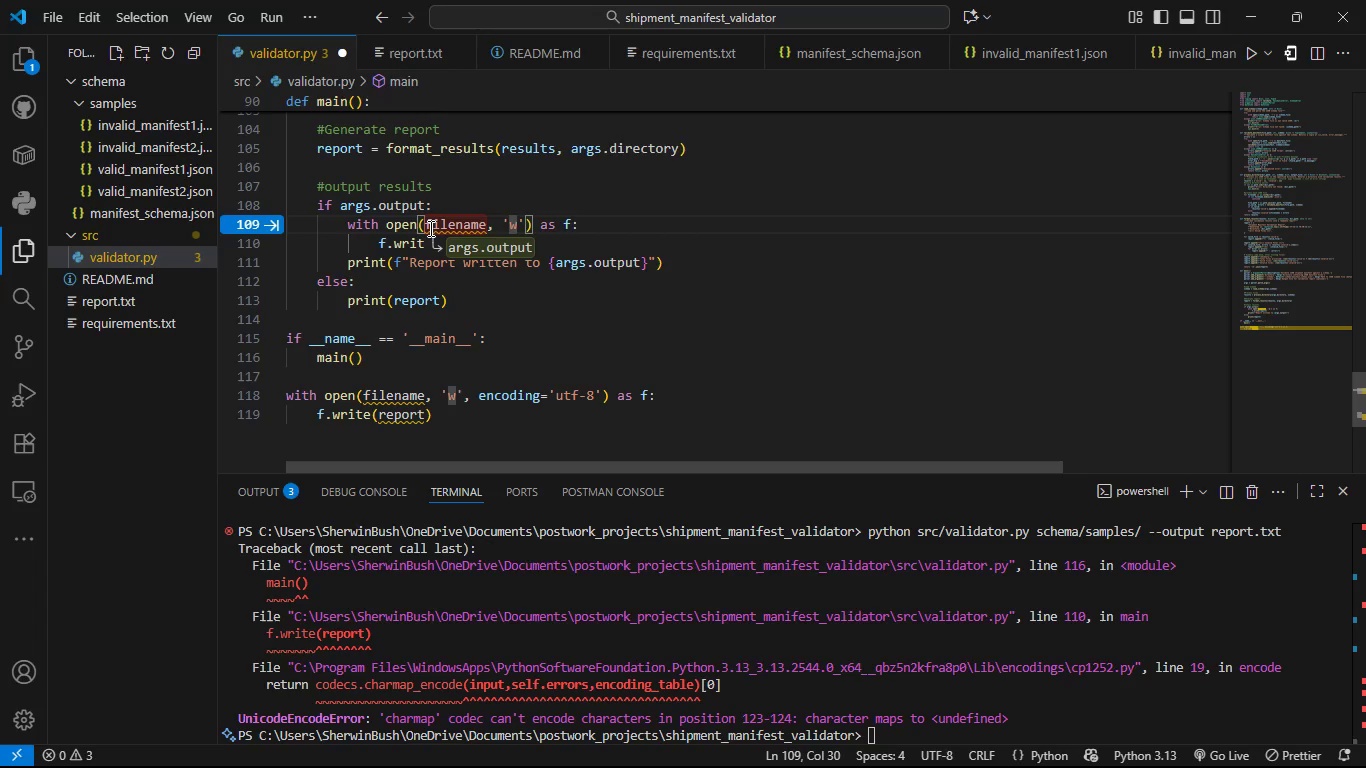 
key(ArrowRight)
 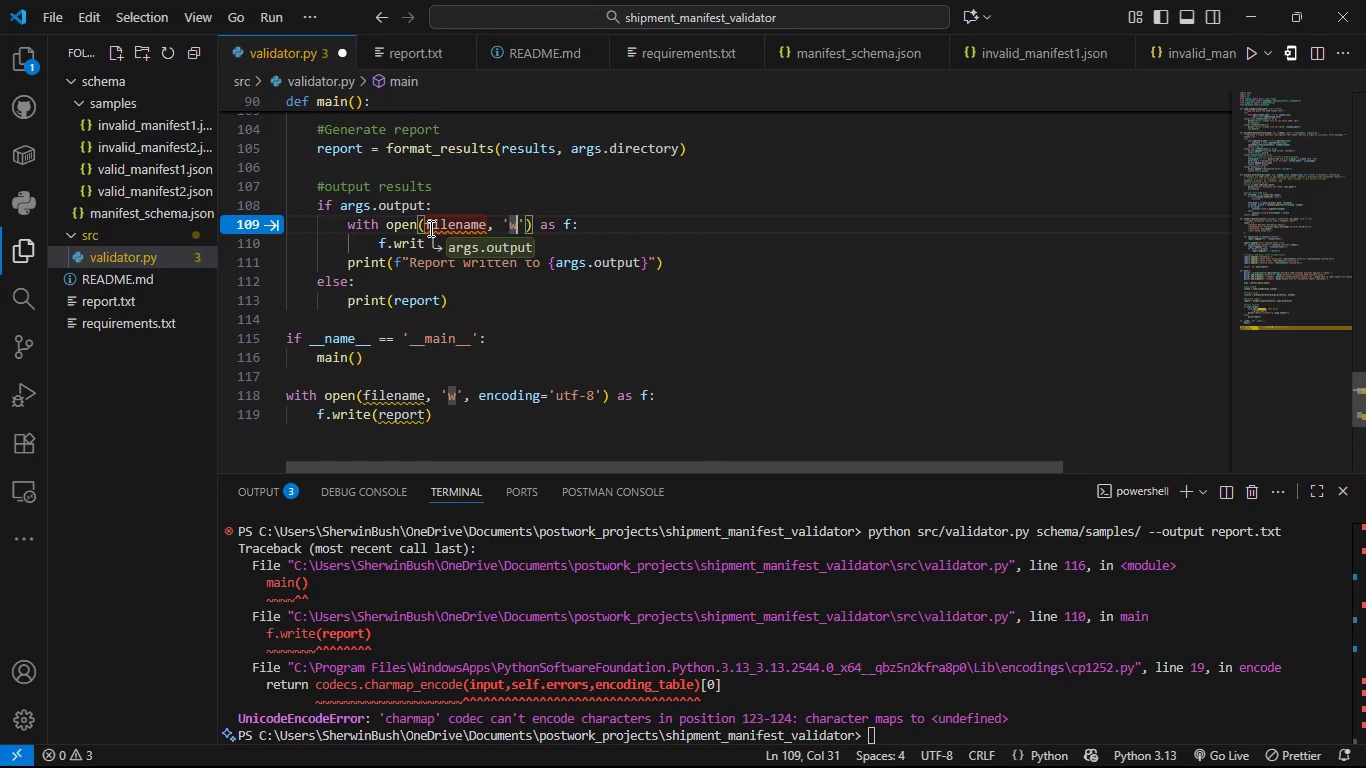 
key(ArrowRight)
 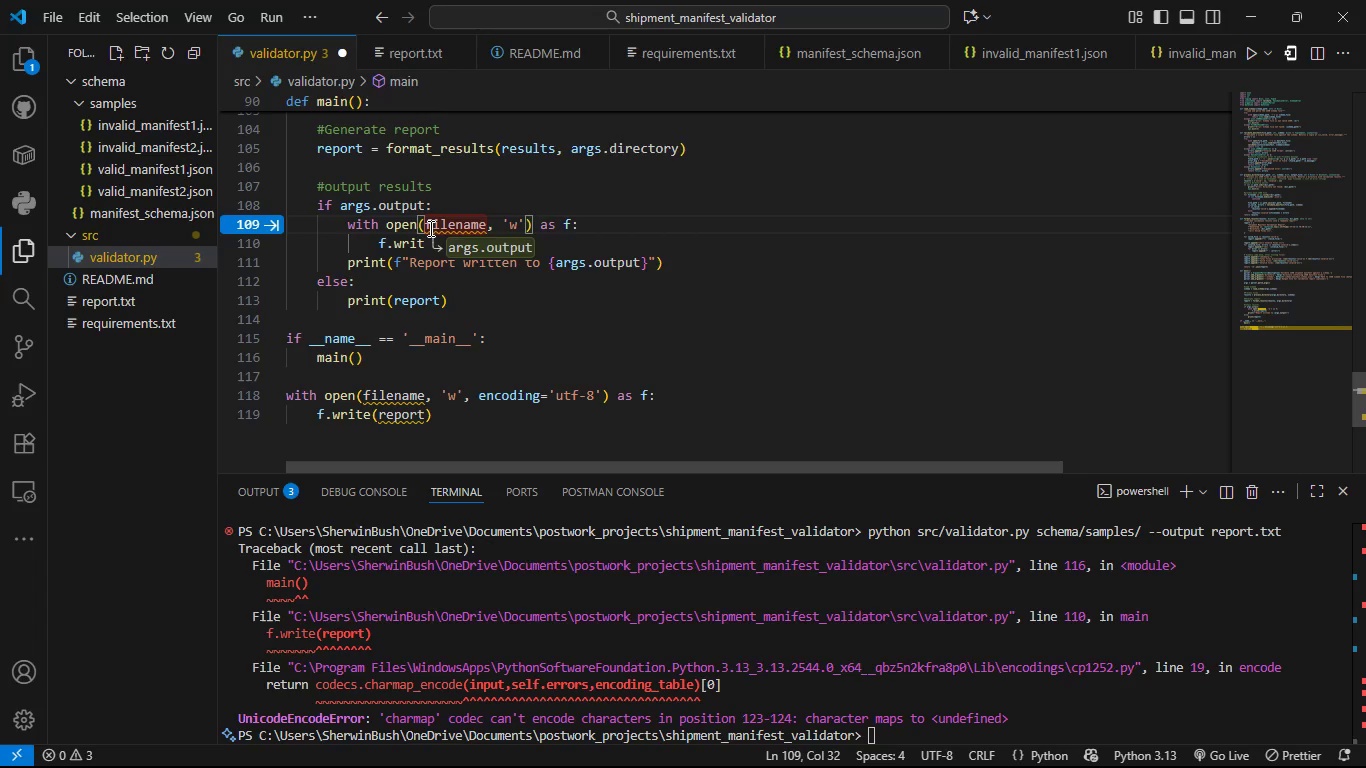 
type(, eco)
key(Tab)
type(")
key(Backspace)
type('utf-8)
 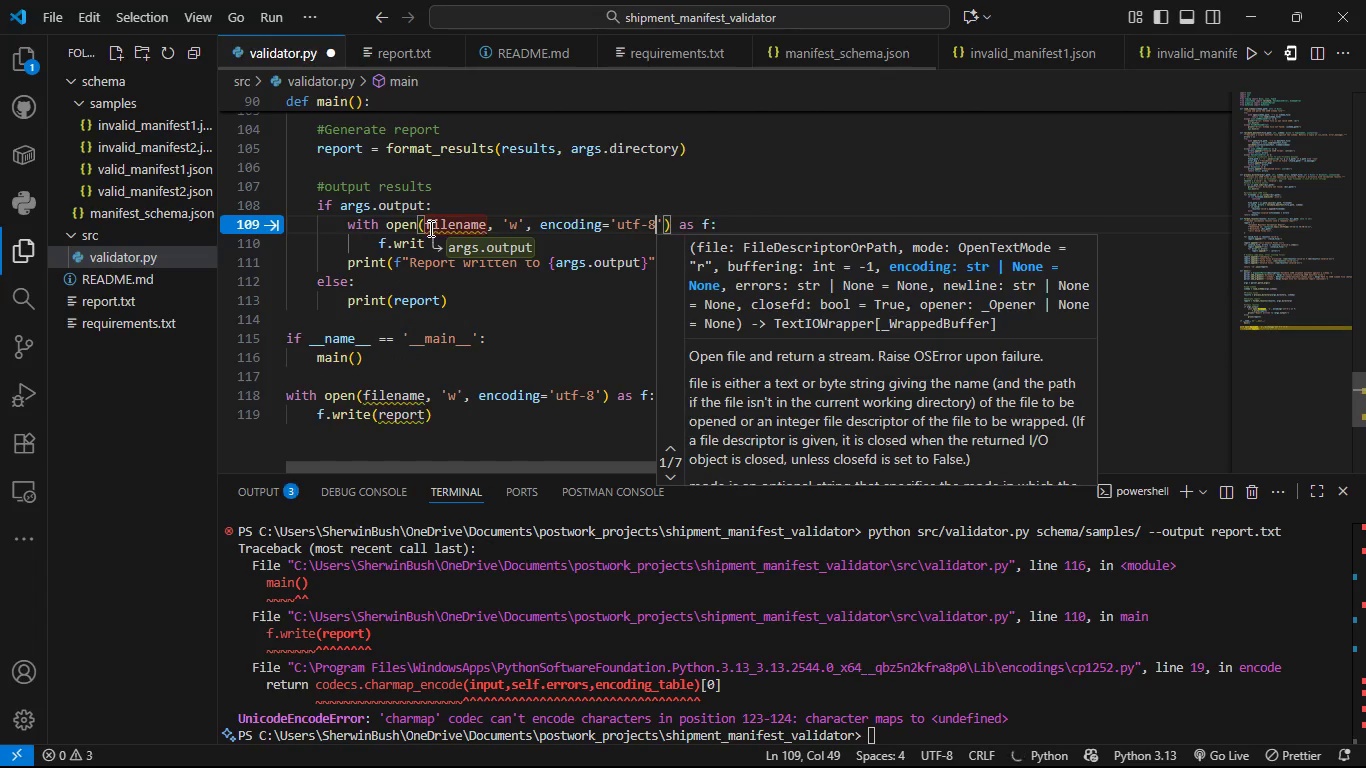 
mouse_move([462, 245])
 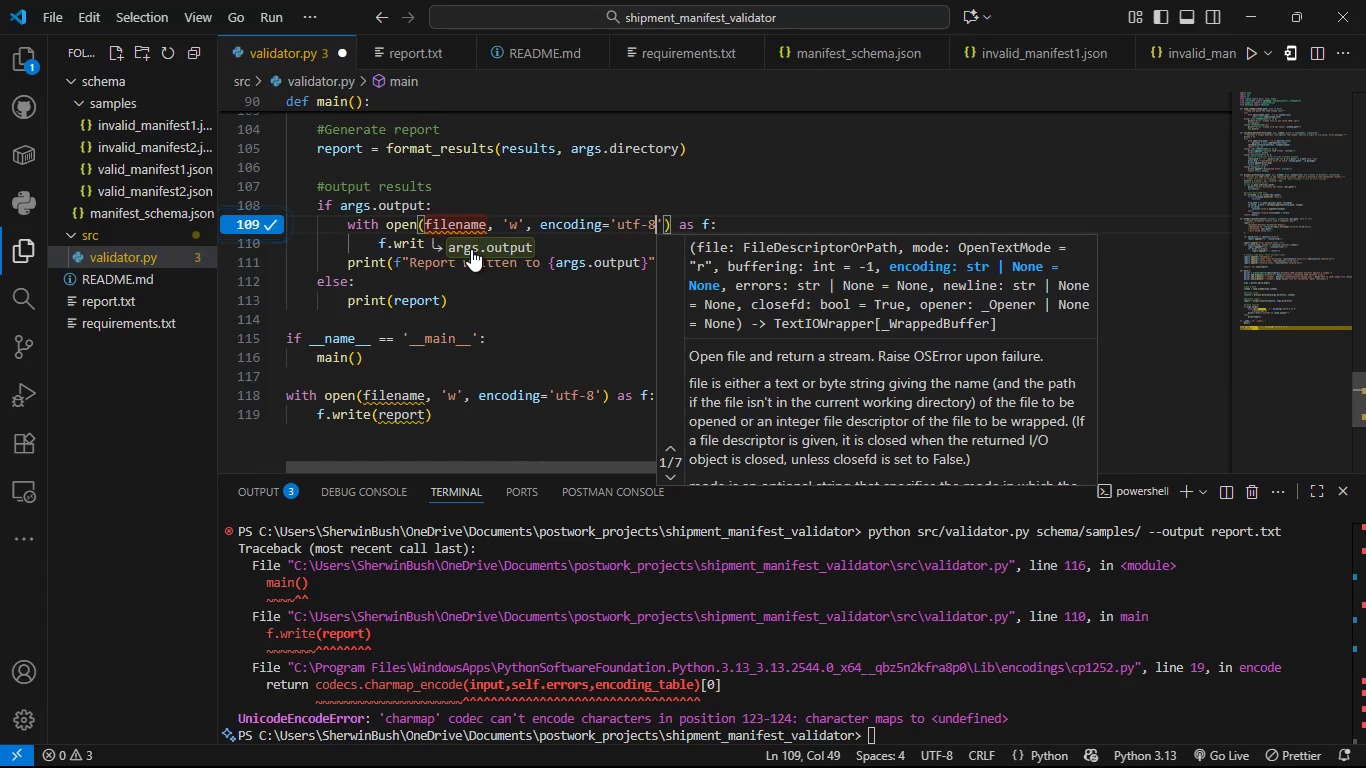 
left_click([471, 249])
 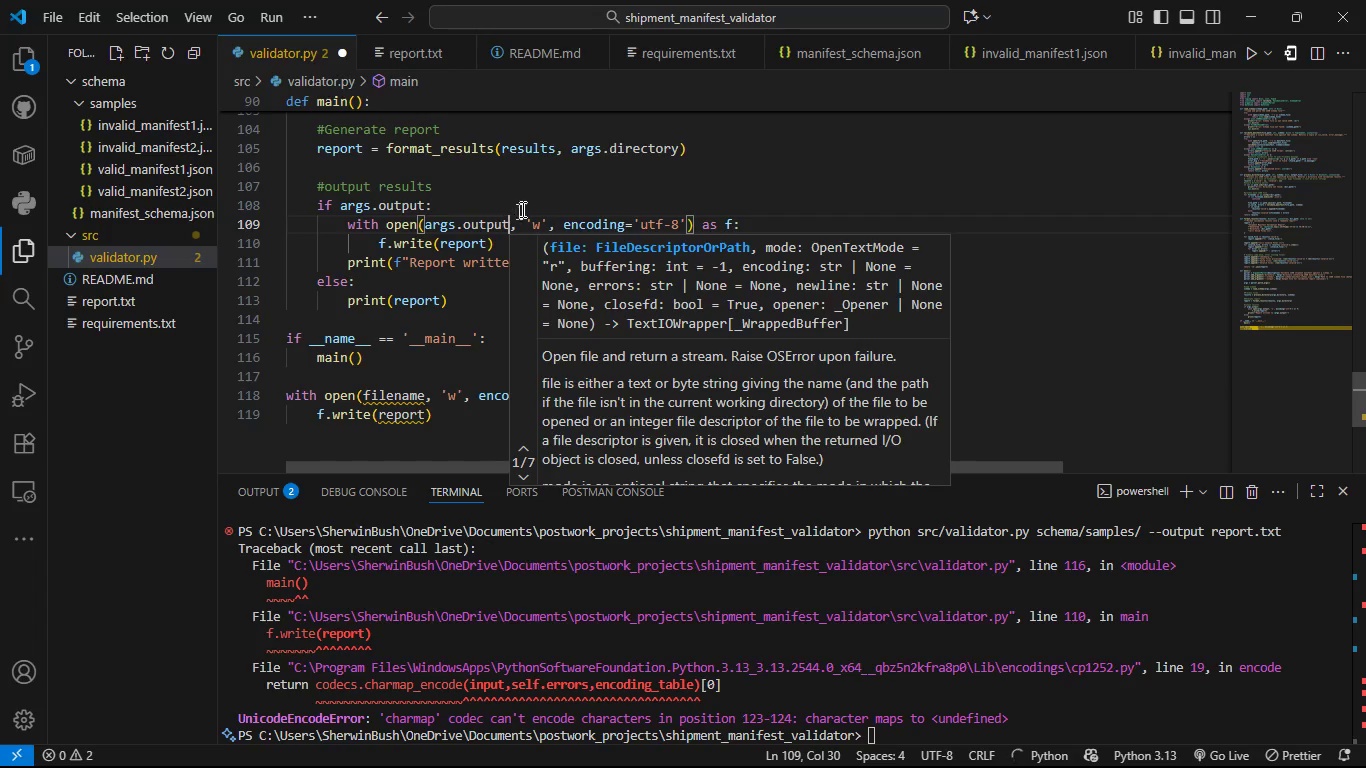 
left_click([521, 209])
 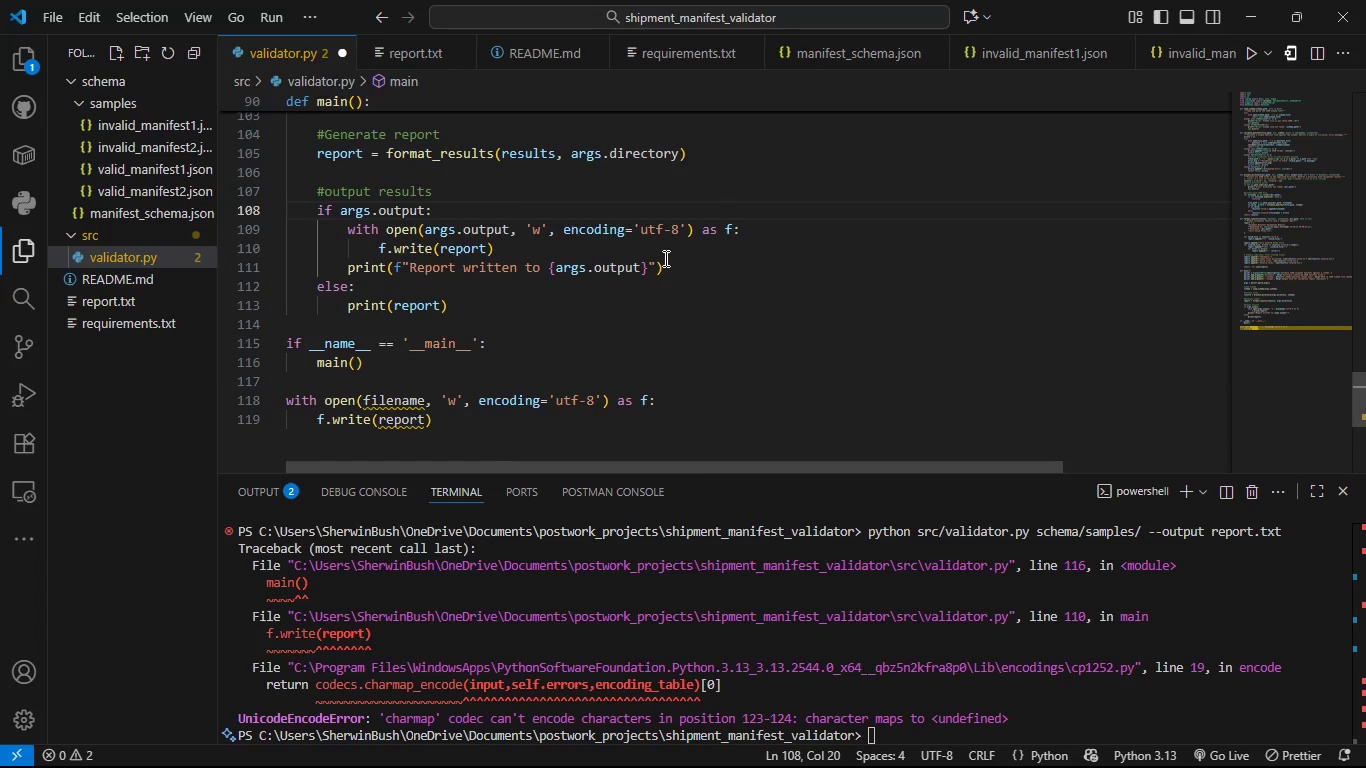 
wait(7.11)
 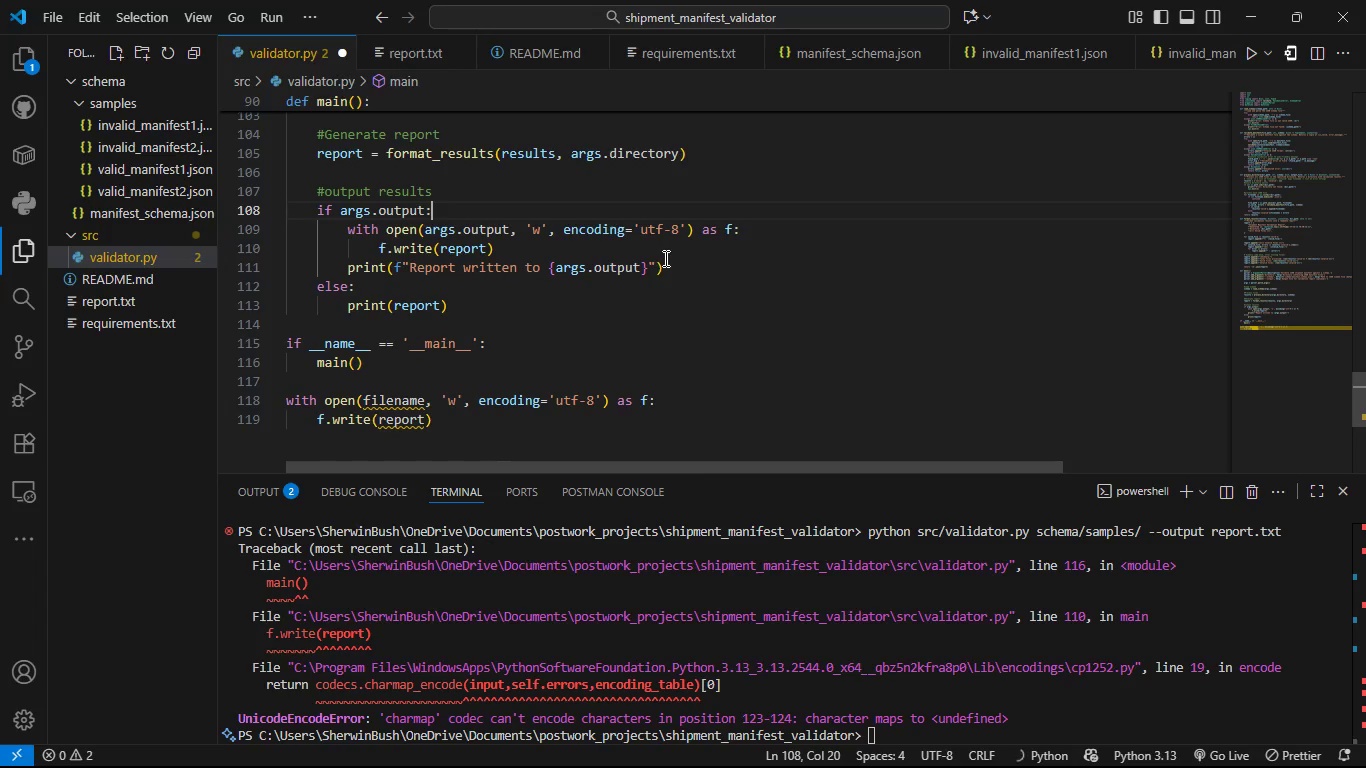 
left_click_drag(start_coordinate=[435, 424], to_coordinate=[280, 396])
 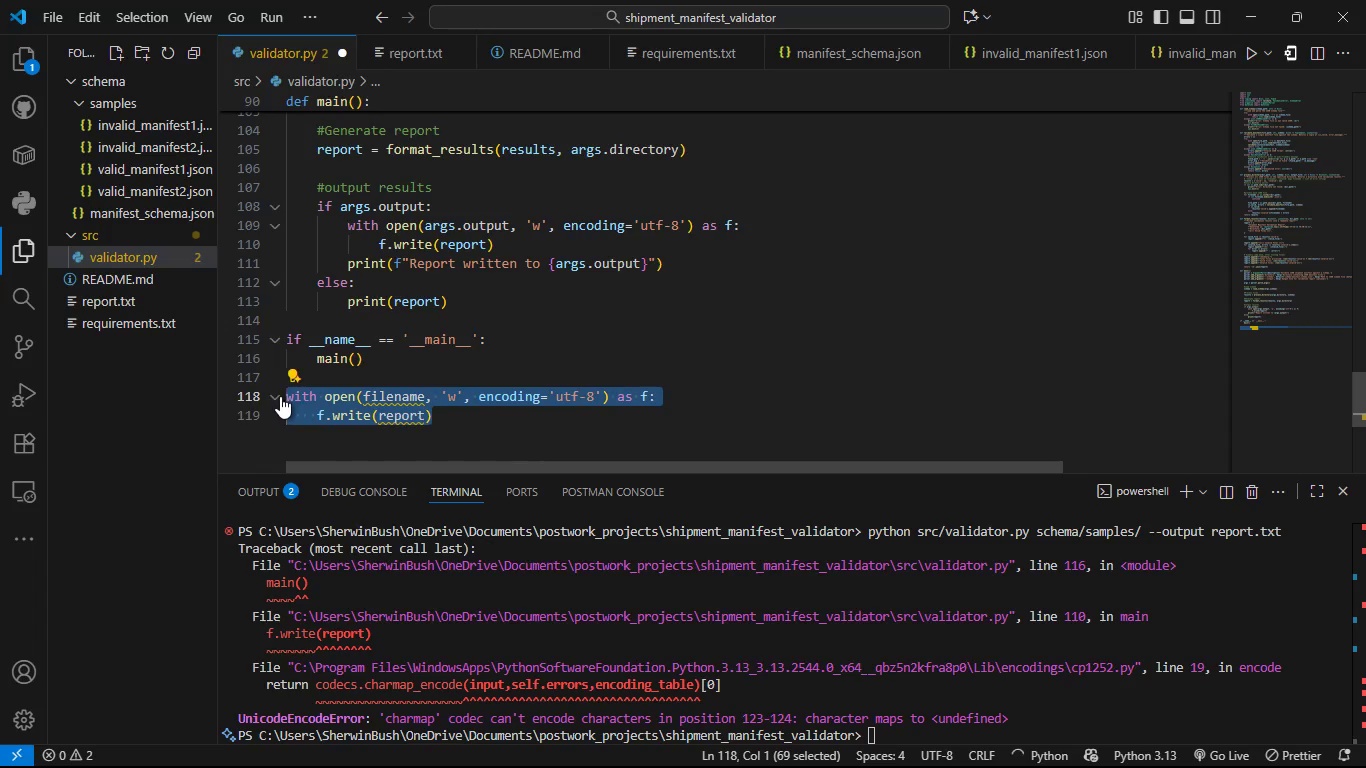 
key(Backspace)
 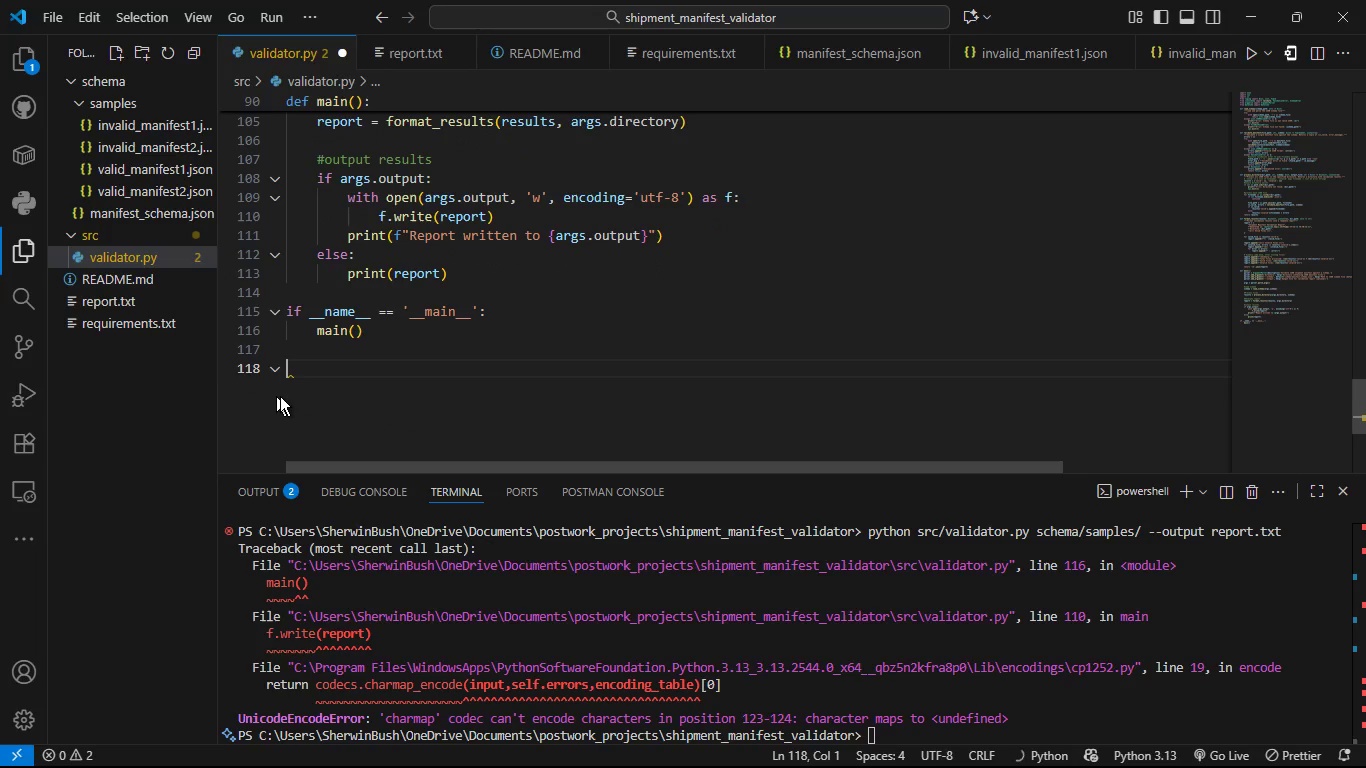 
key(Backspace)
 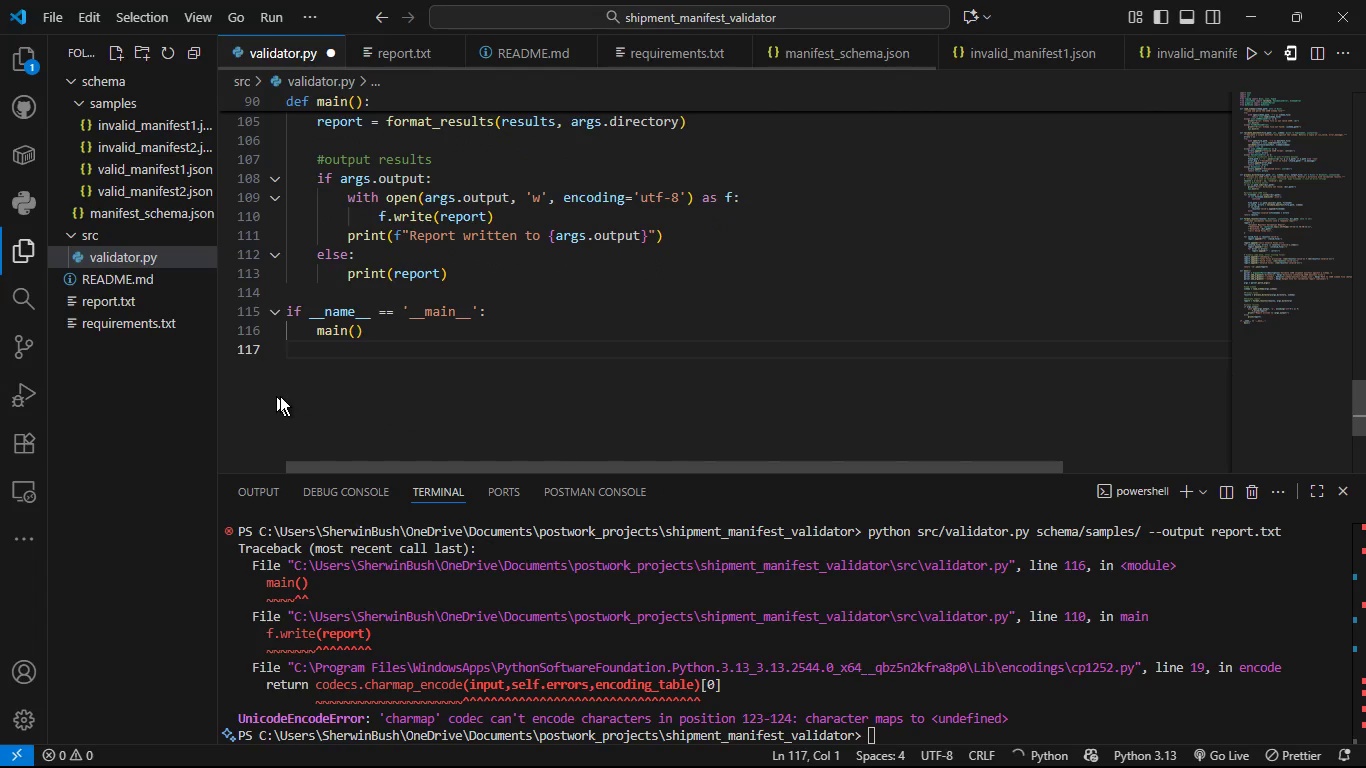 
key(Control+S)
 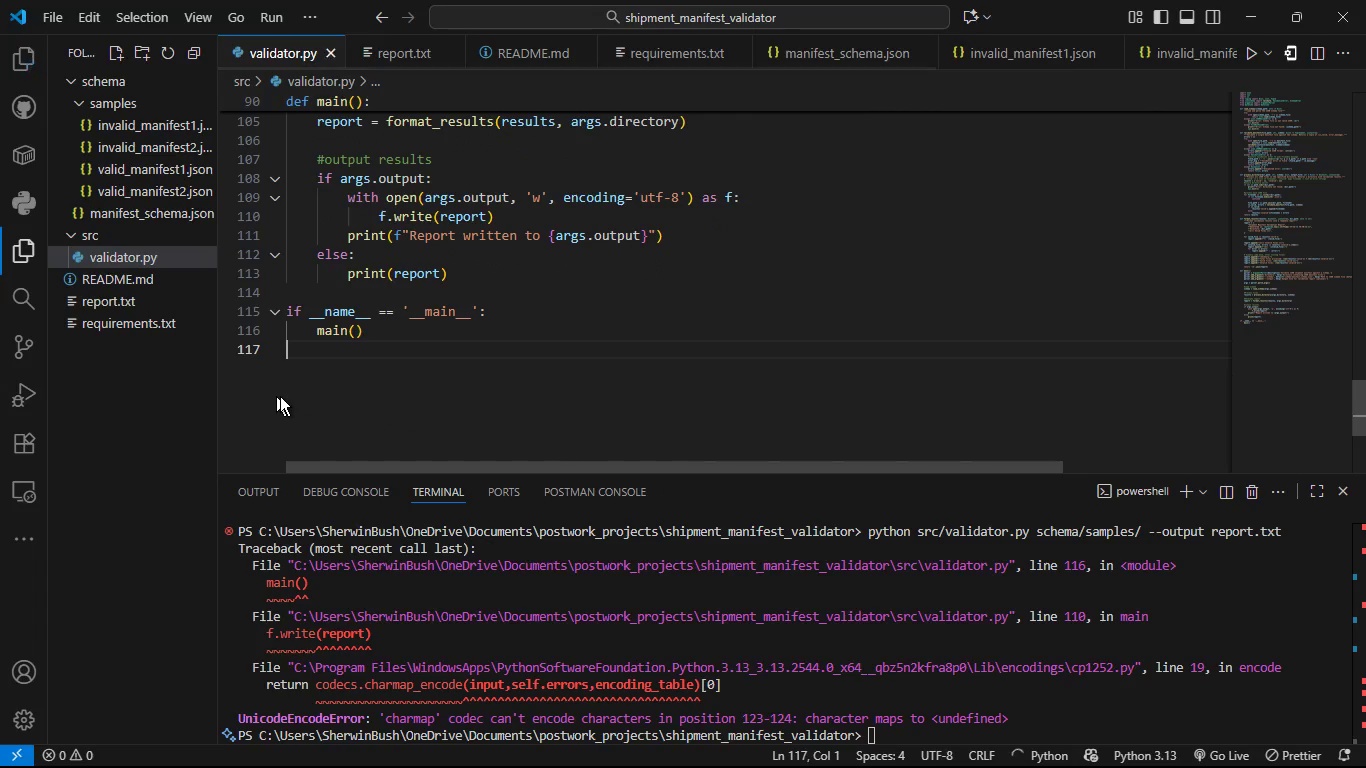 
key(Control+S)
 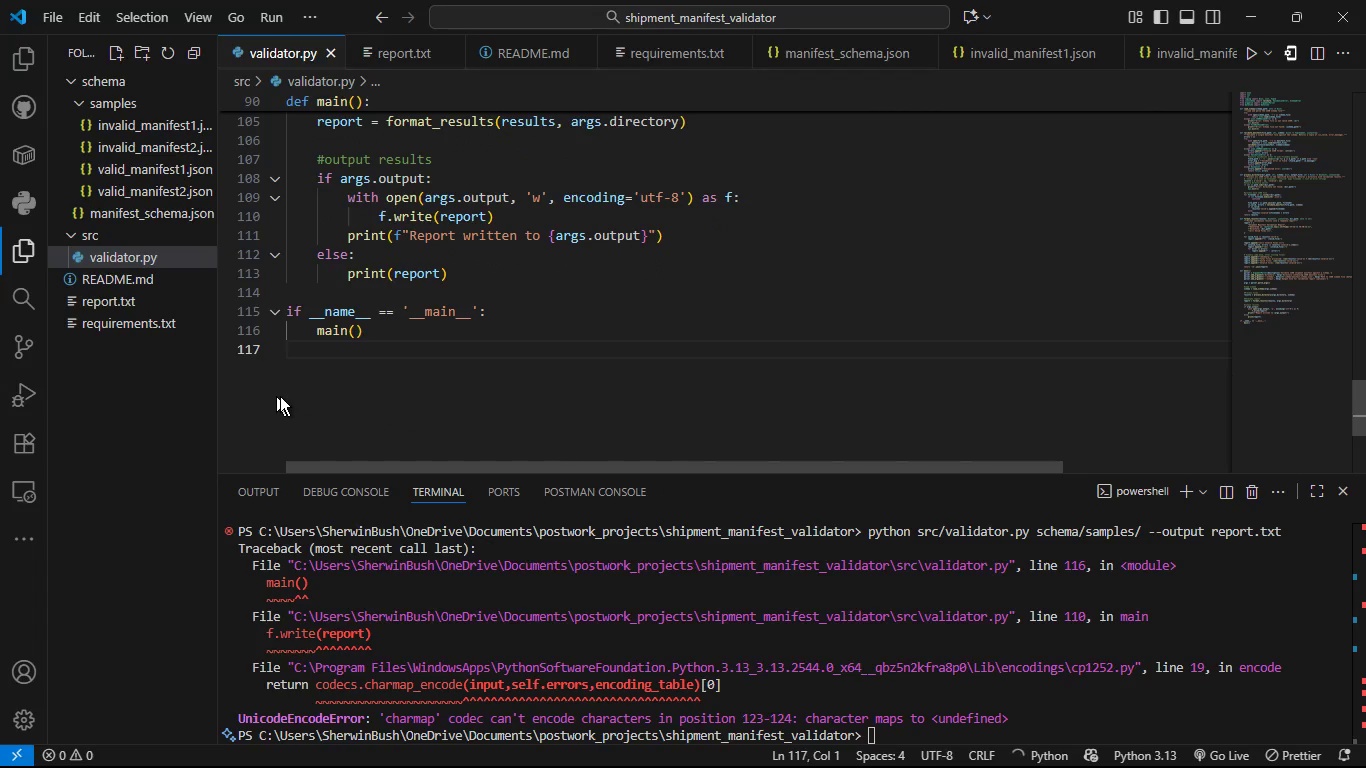 
key(Control+S)
 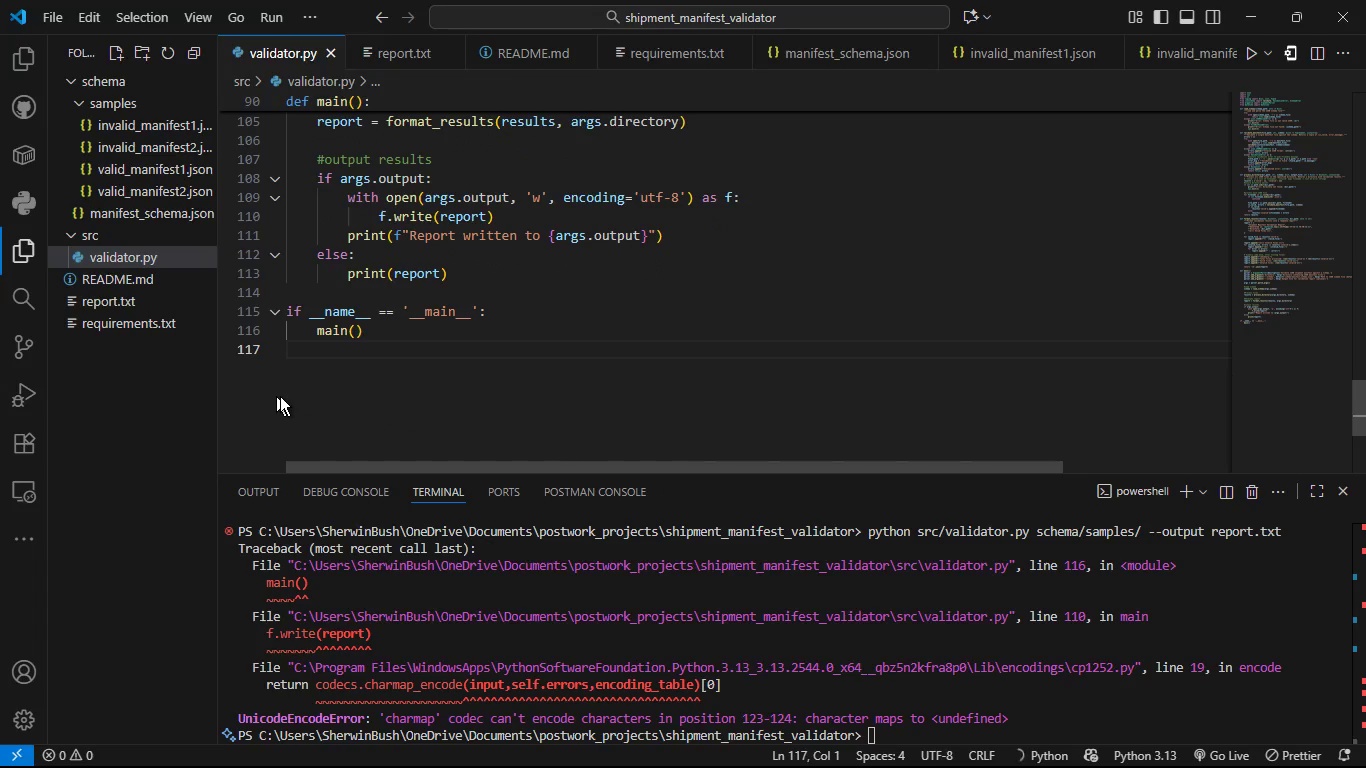 
key(Control+S)
 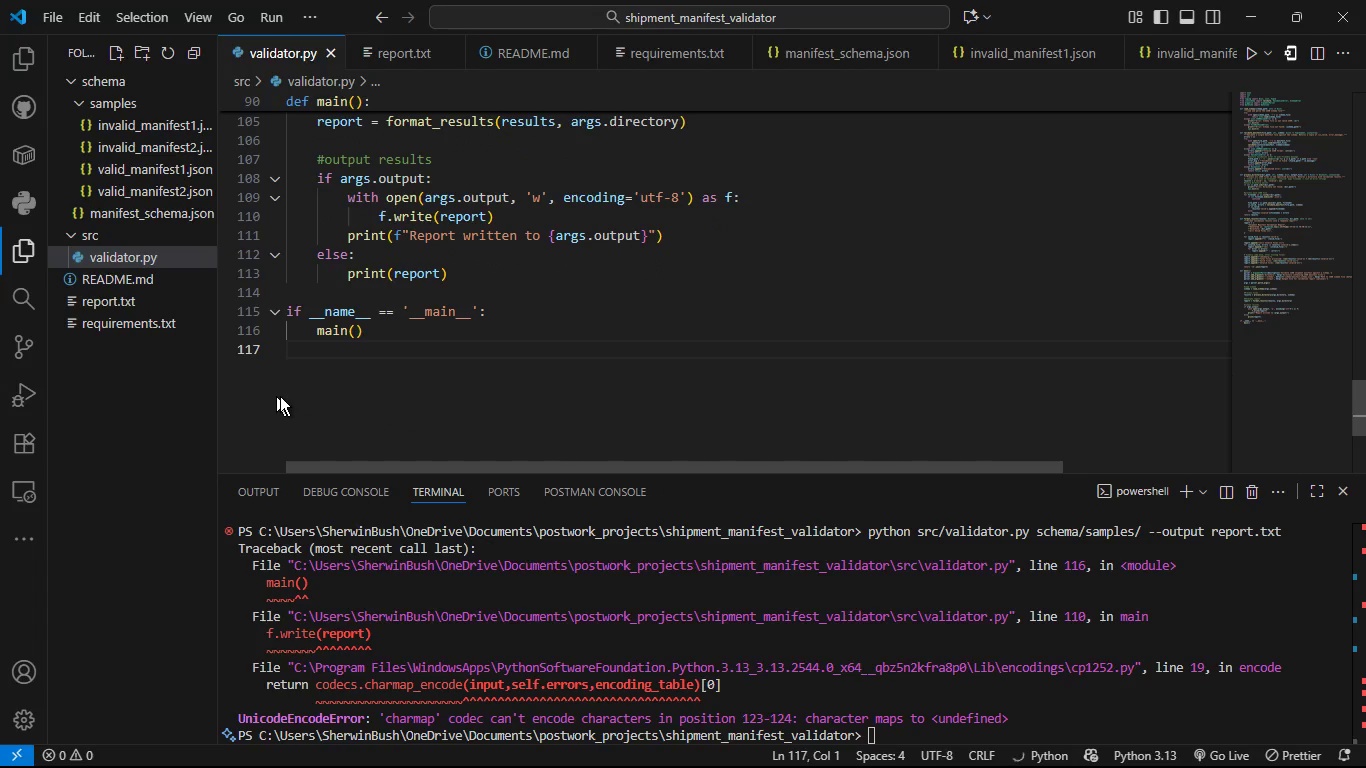 
key(Control+S)
 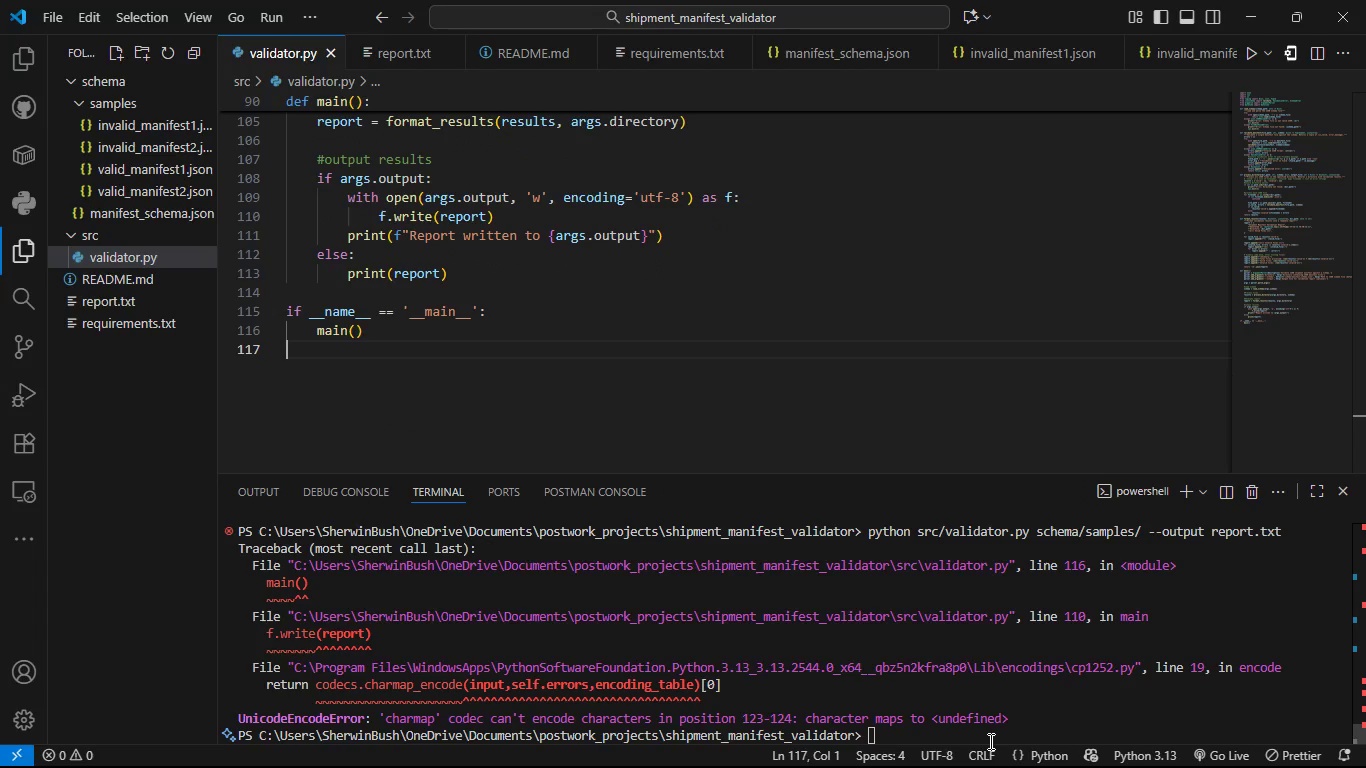 
left_click([989, 741])
 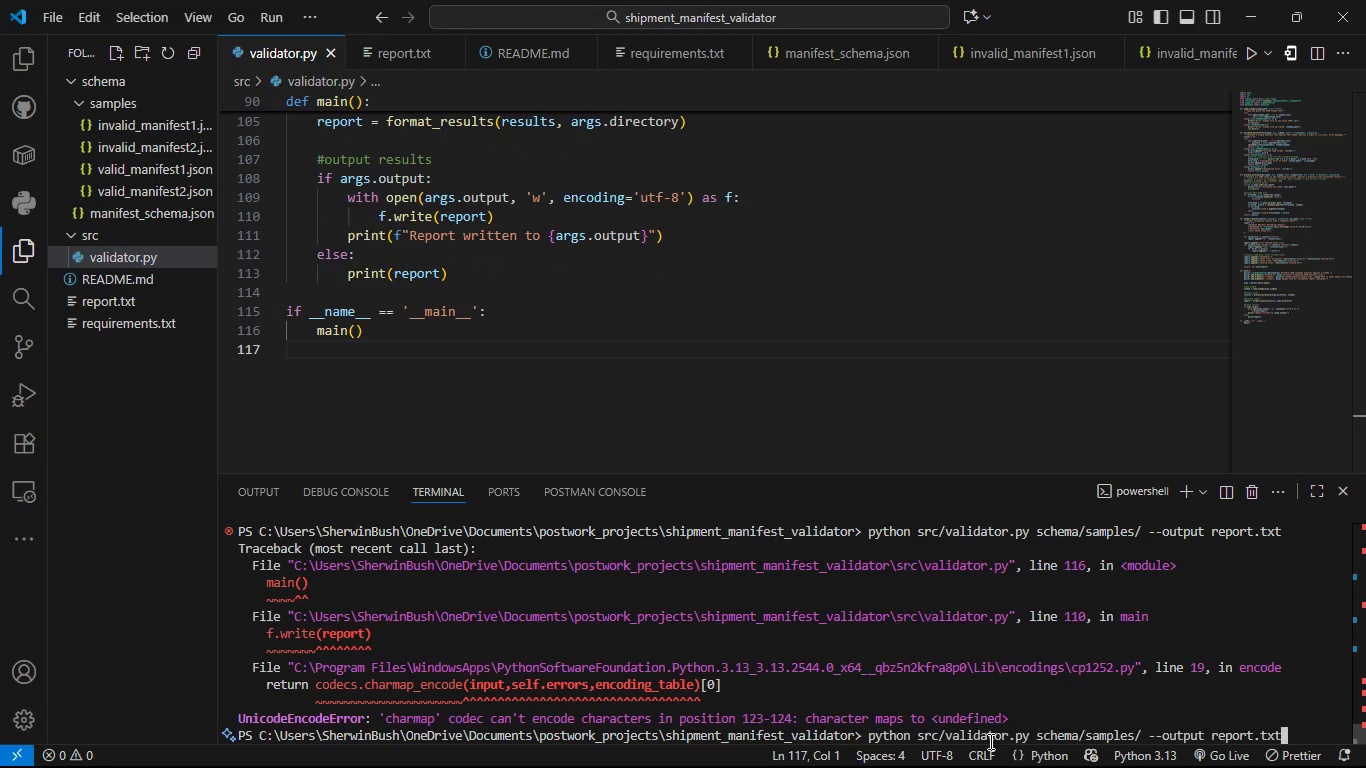 
key(ArrowUp)
 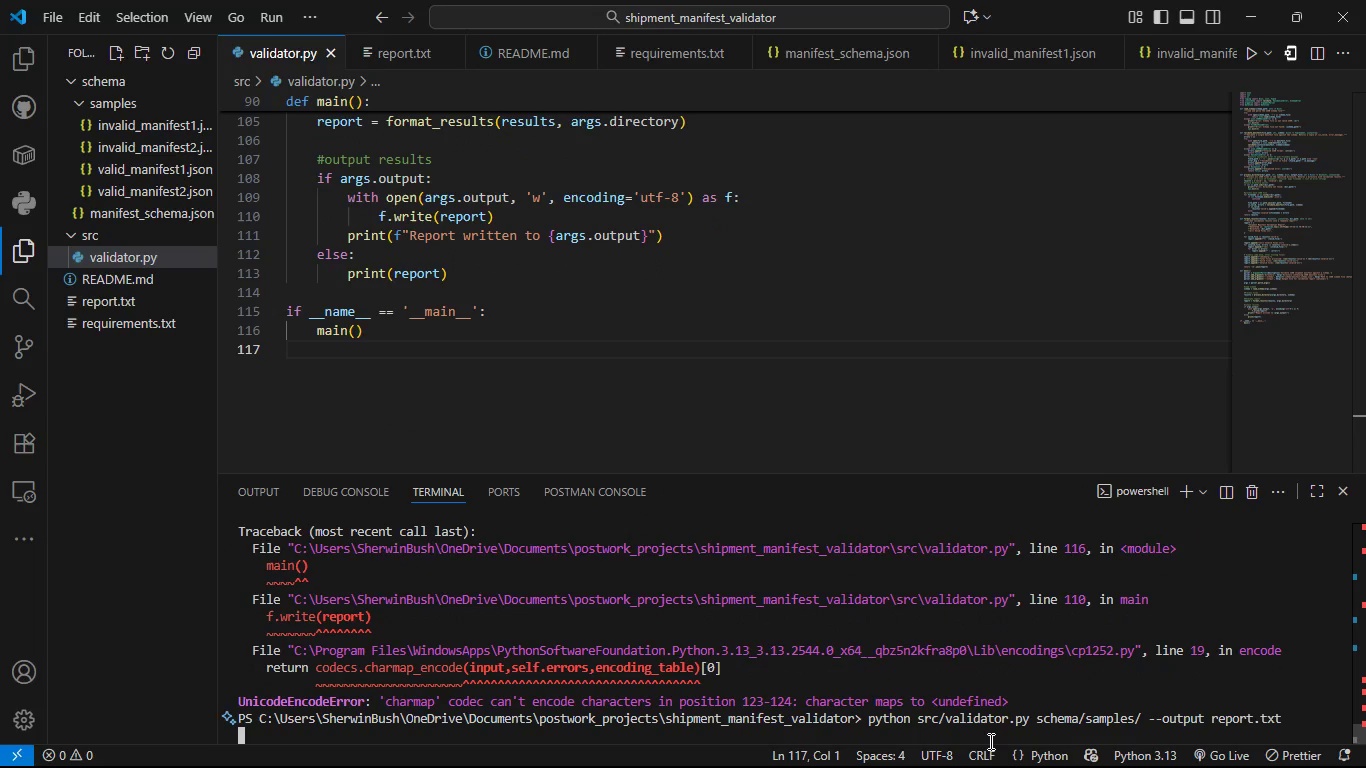 
key(Enter)
 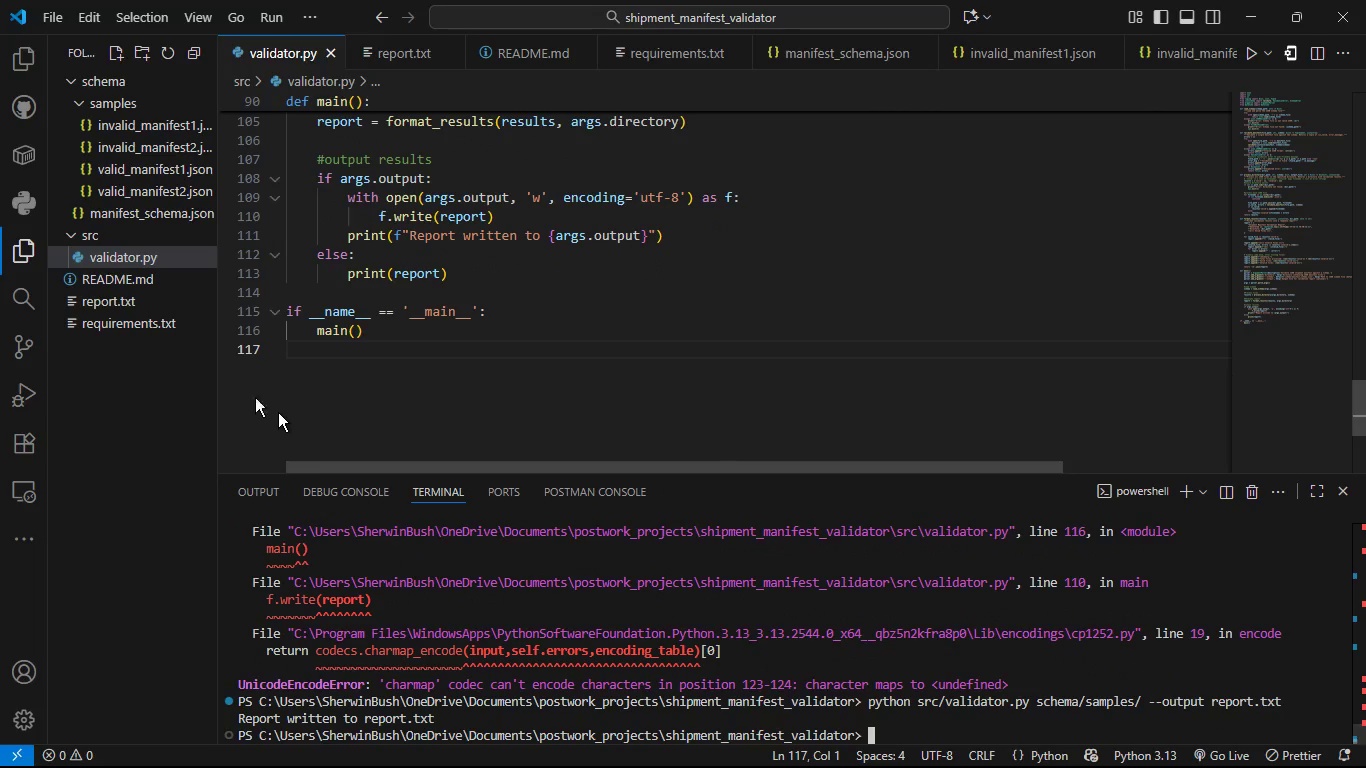 
left_click([128, 302])
 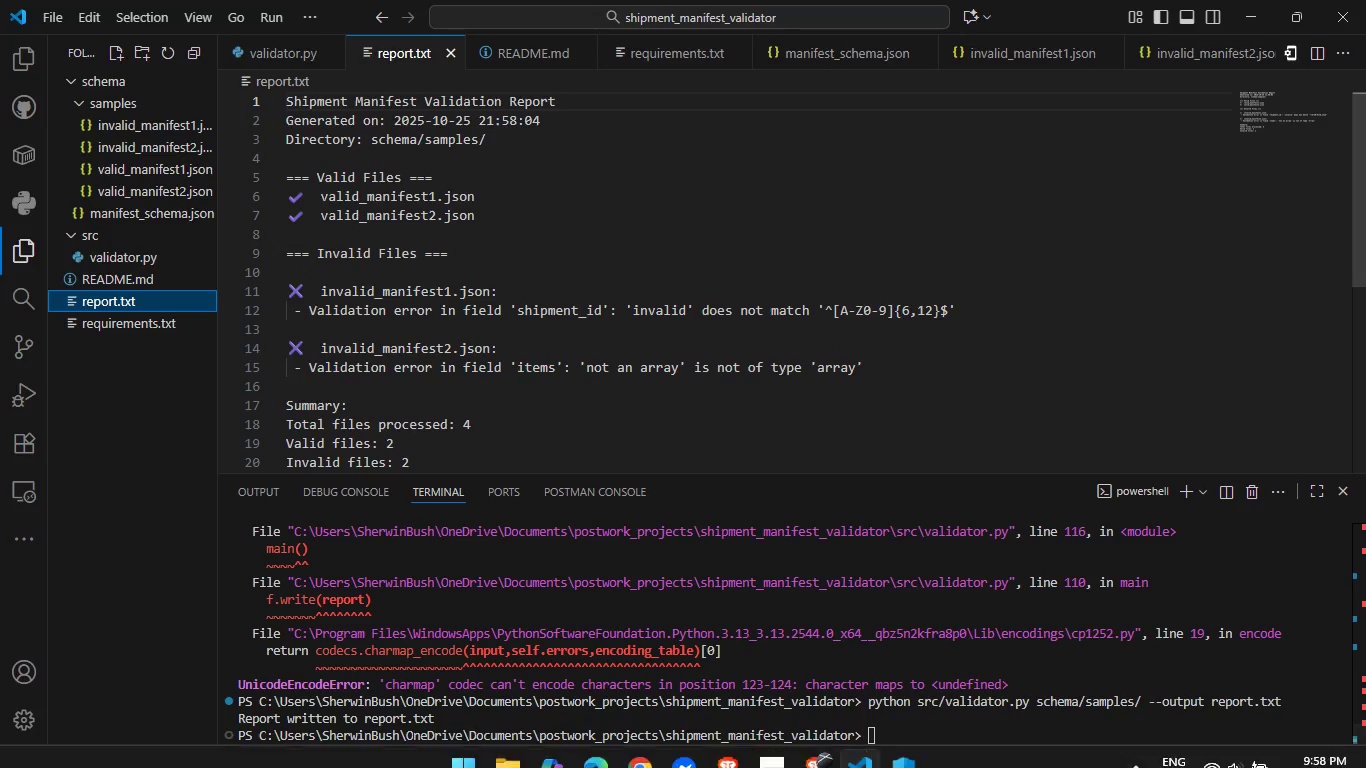 
left_click([780, 755])
 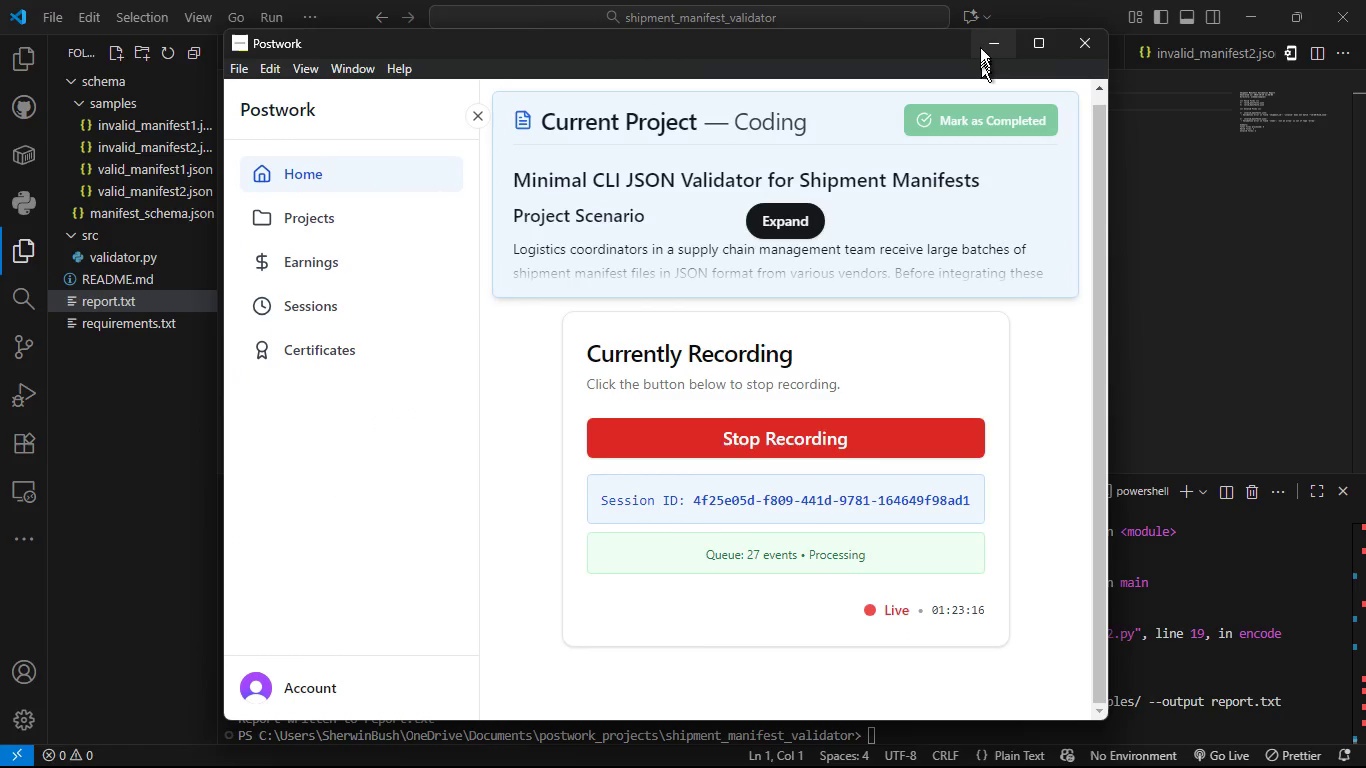 
left_click([980, 36])
 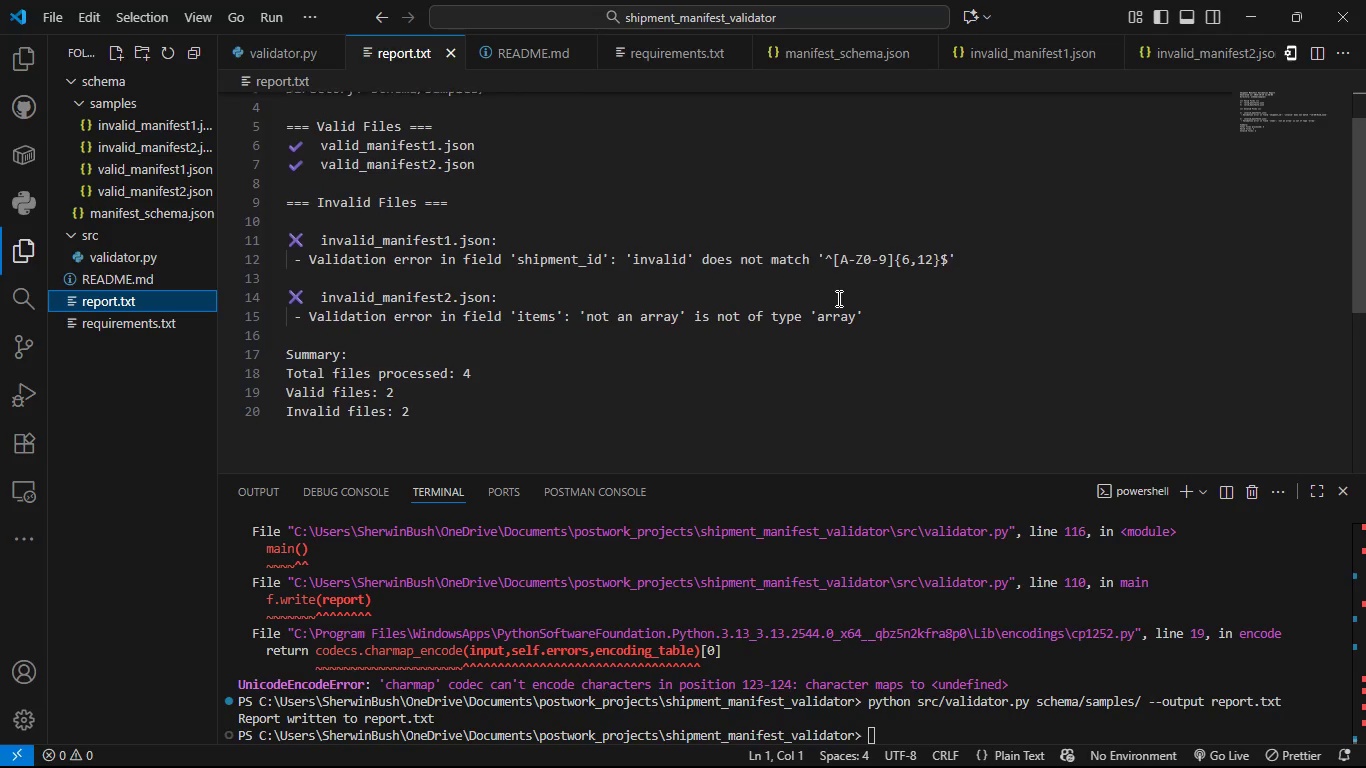 
wait(14.88)
 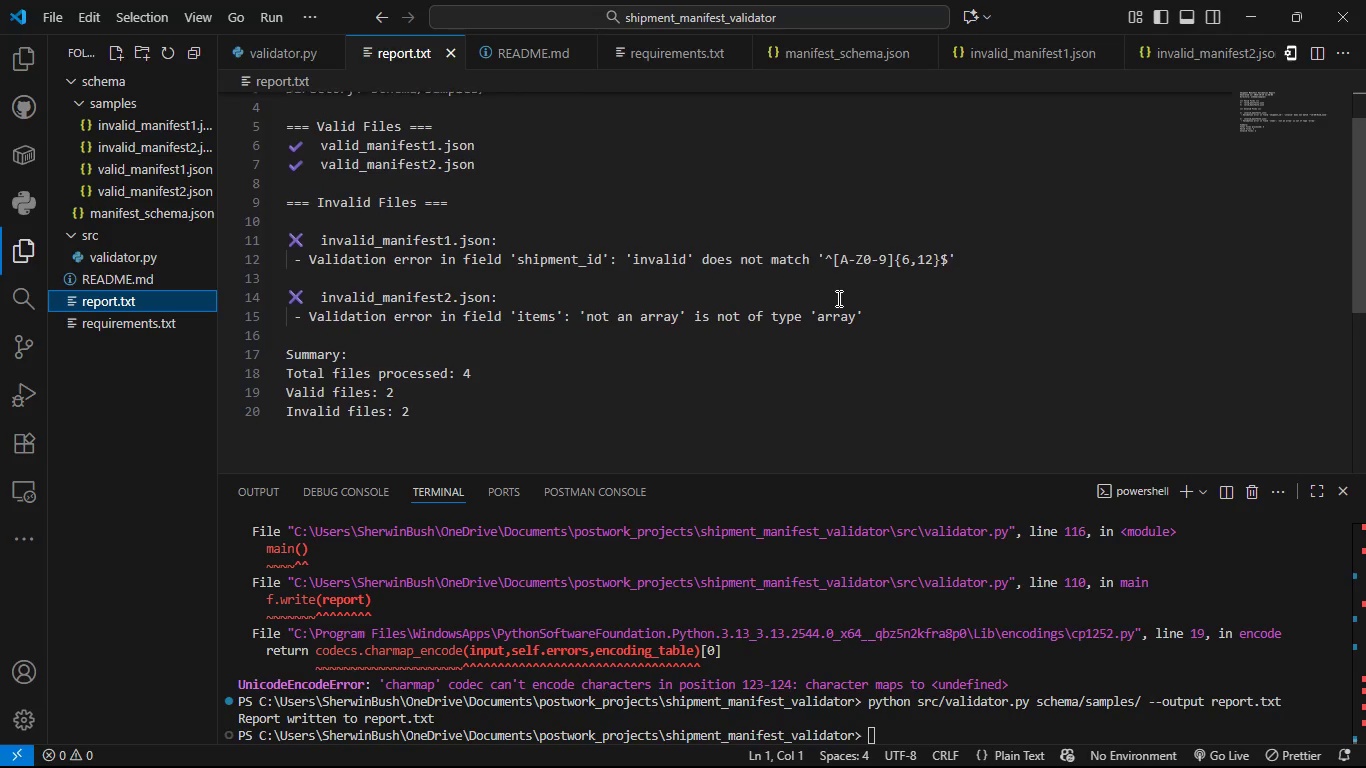 
left_click([759, 344])
 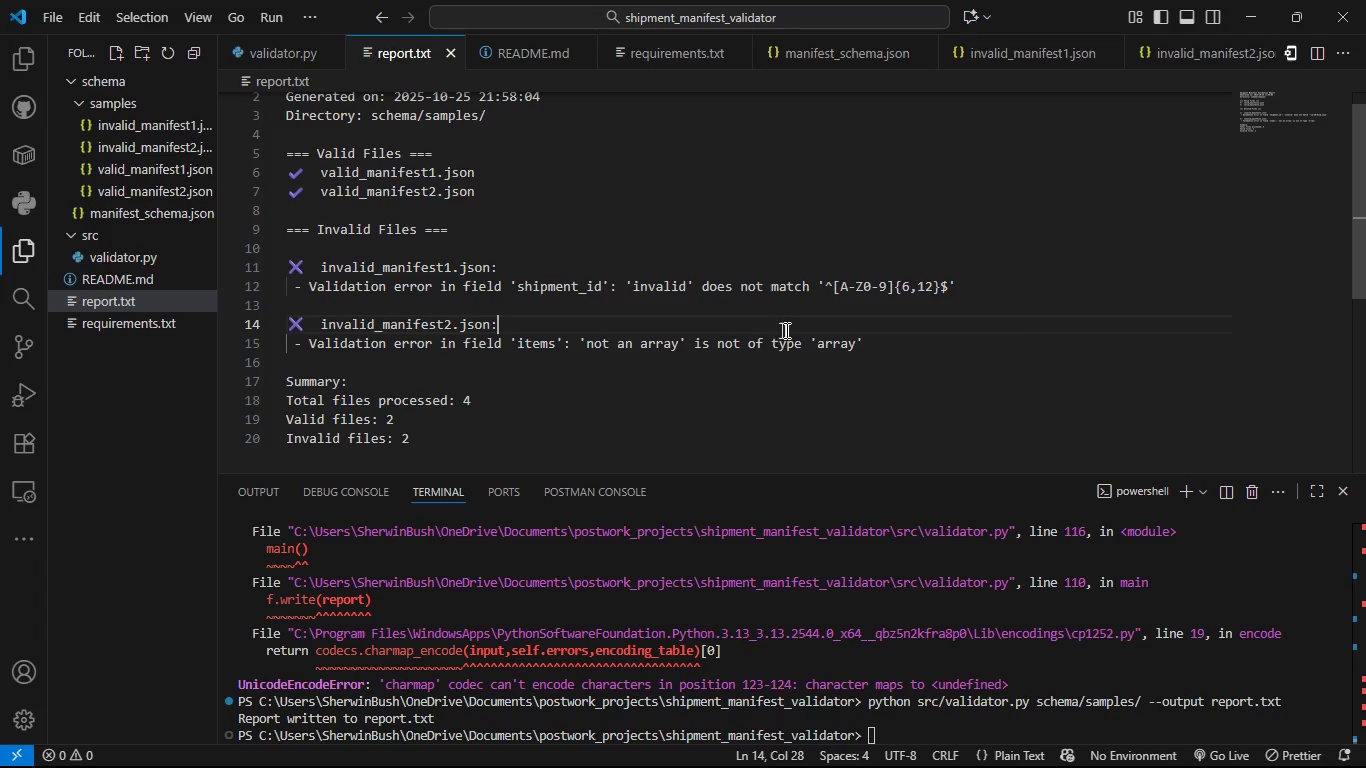 
key(Control+ControlLeft)
 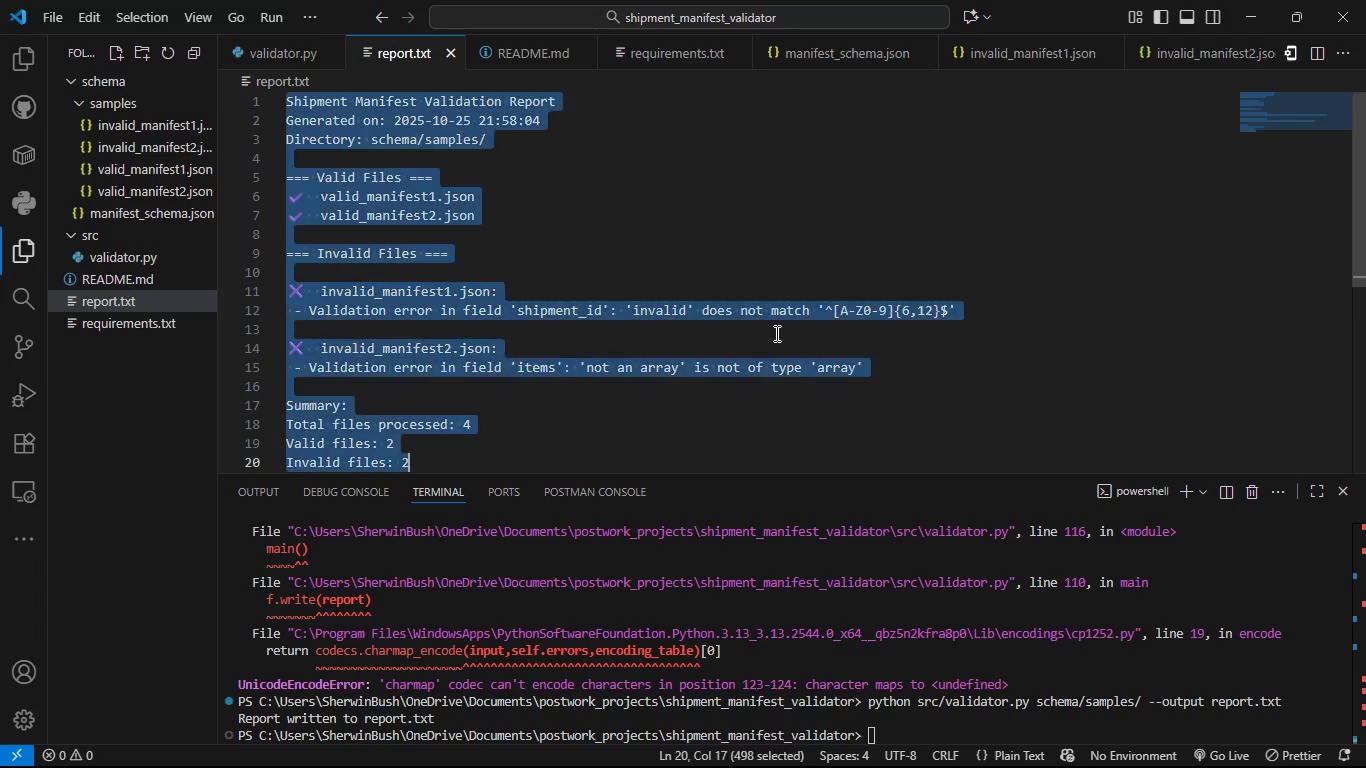 
key(Control+A)
 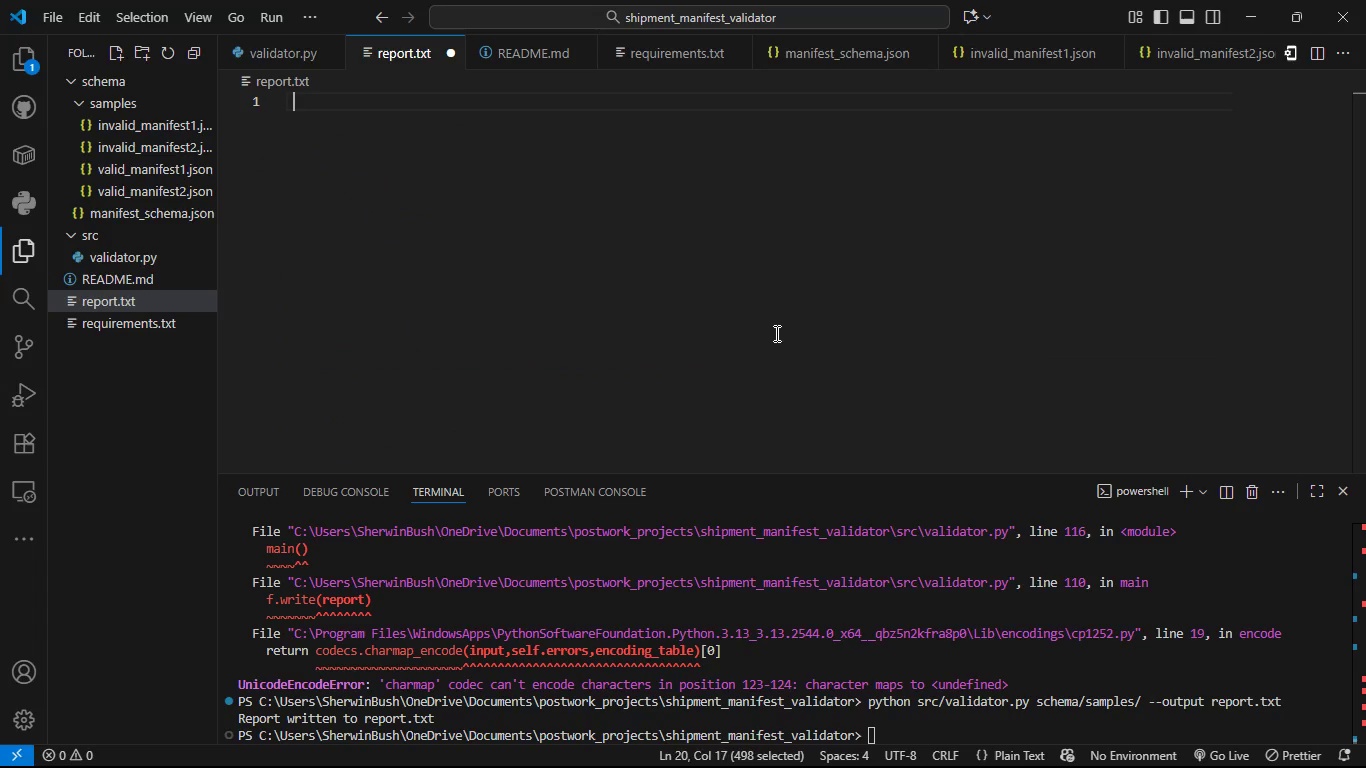 
key(Space)